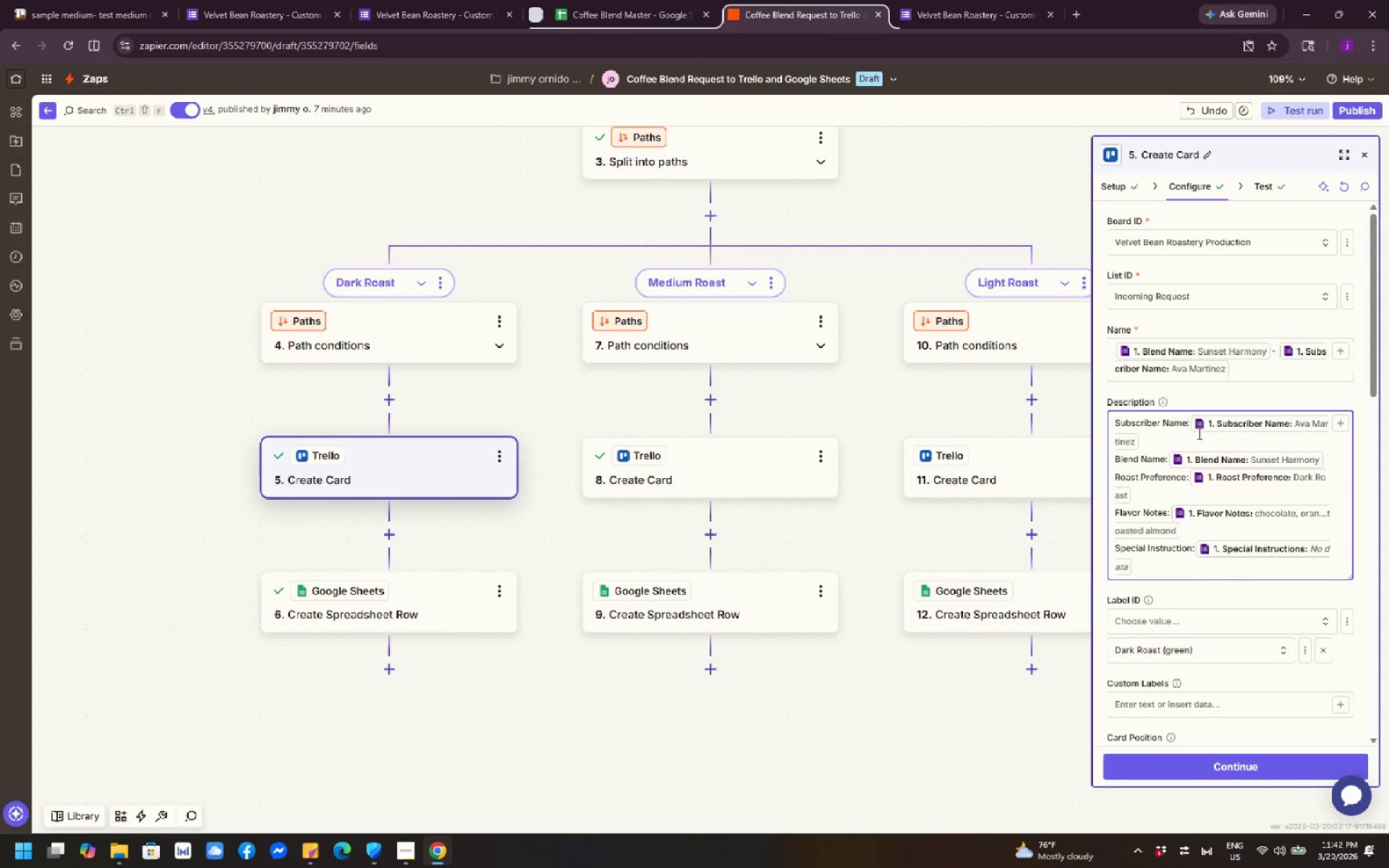 
key(ArrowRight)
 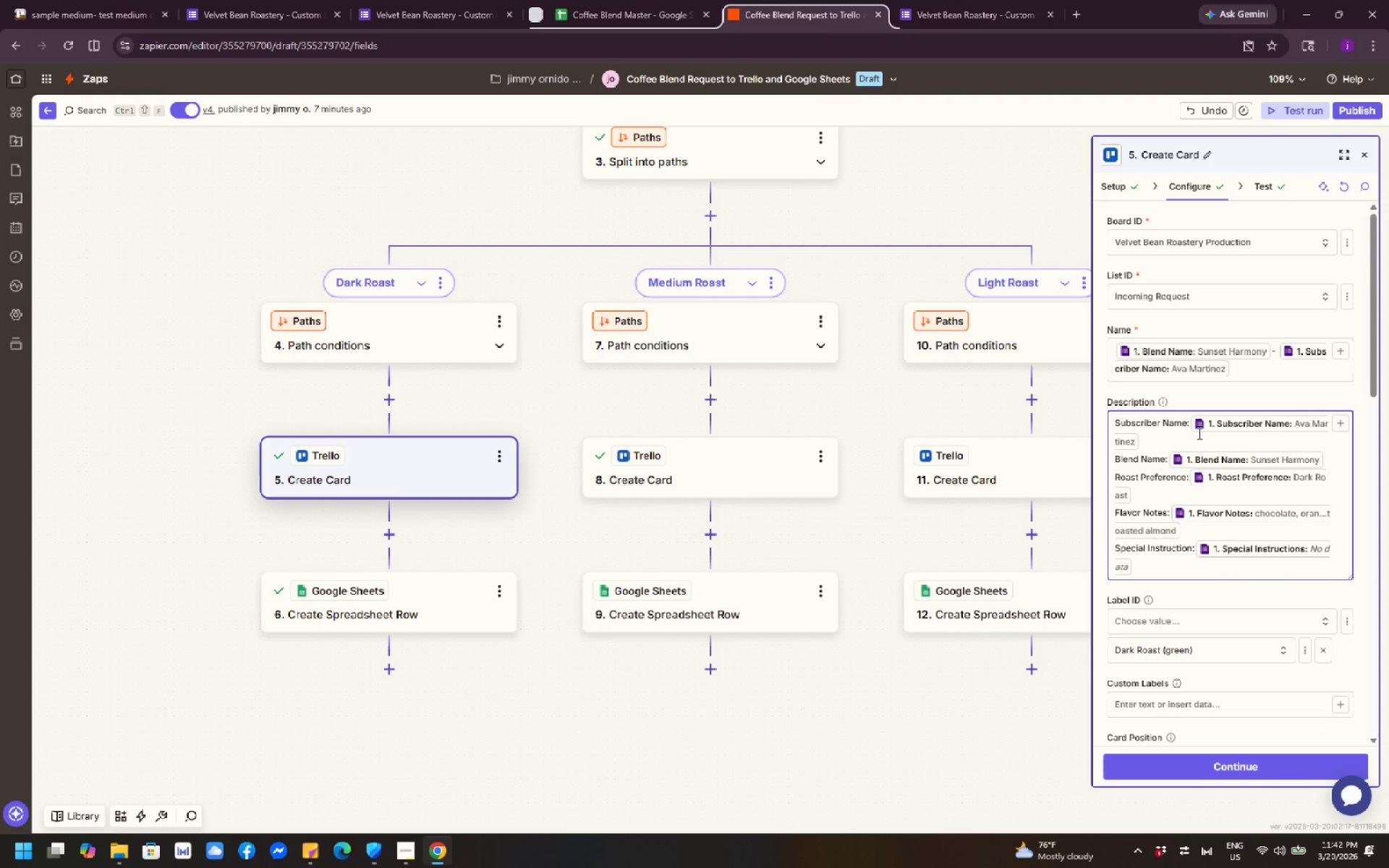 
key(Space)
 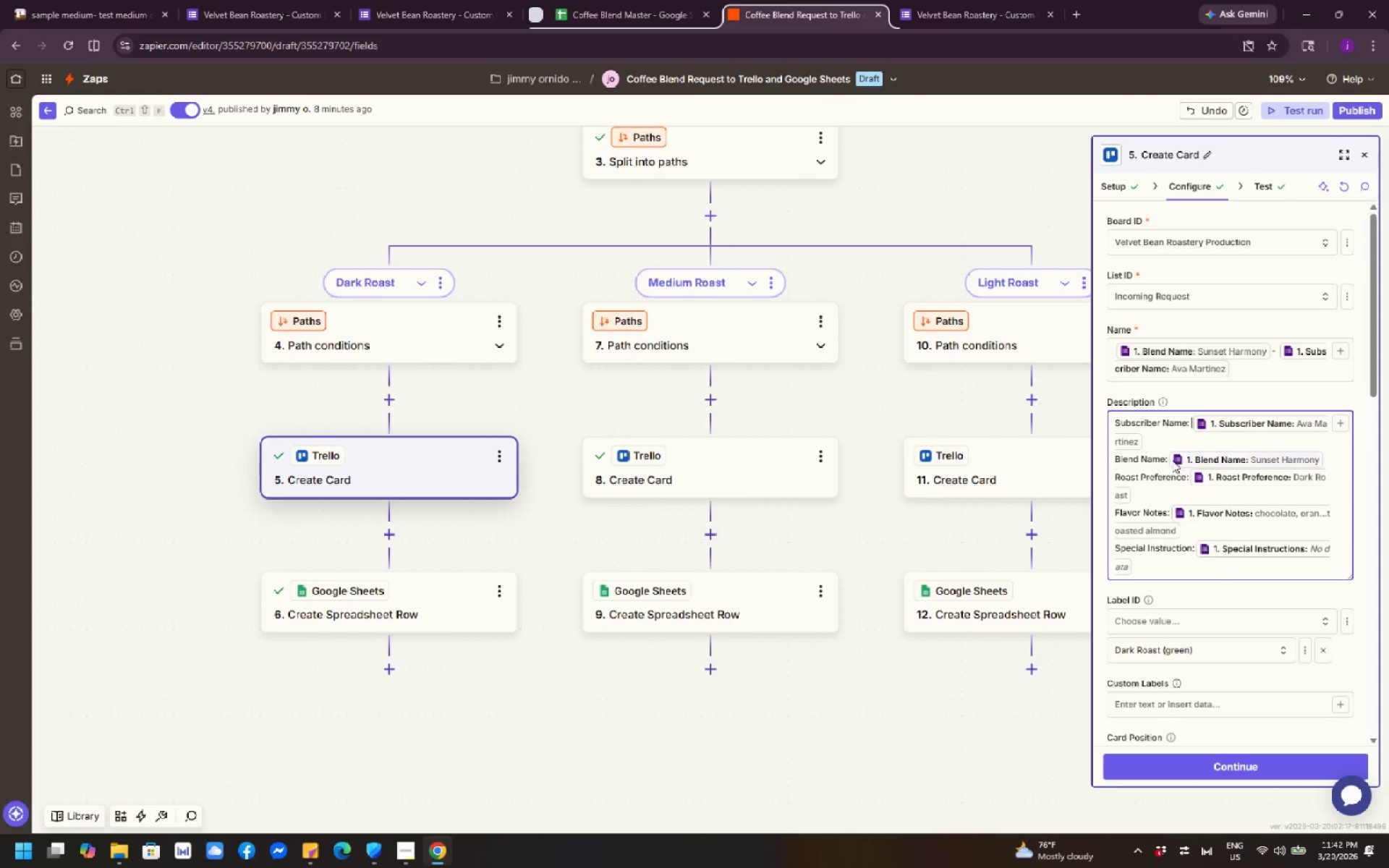 
left_click([1162, 464])
 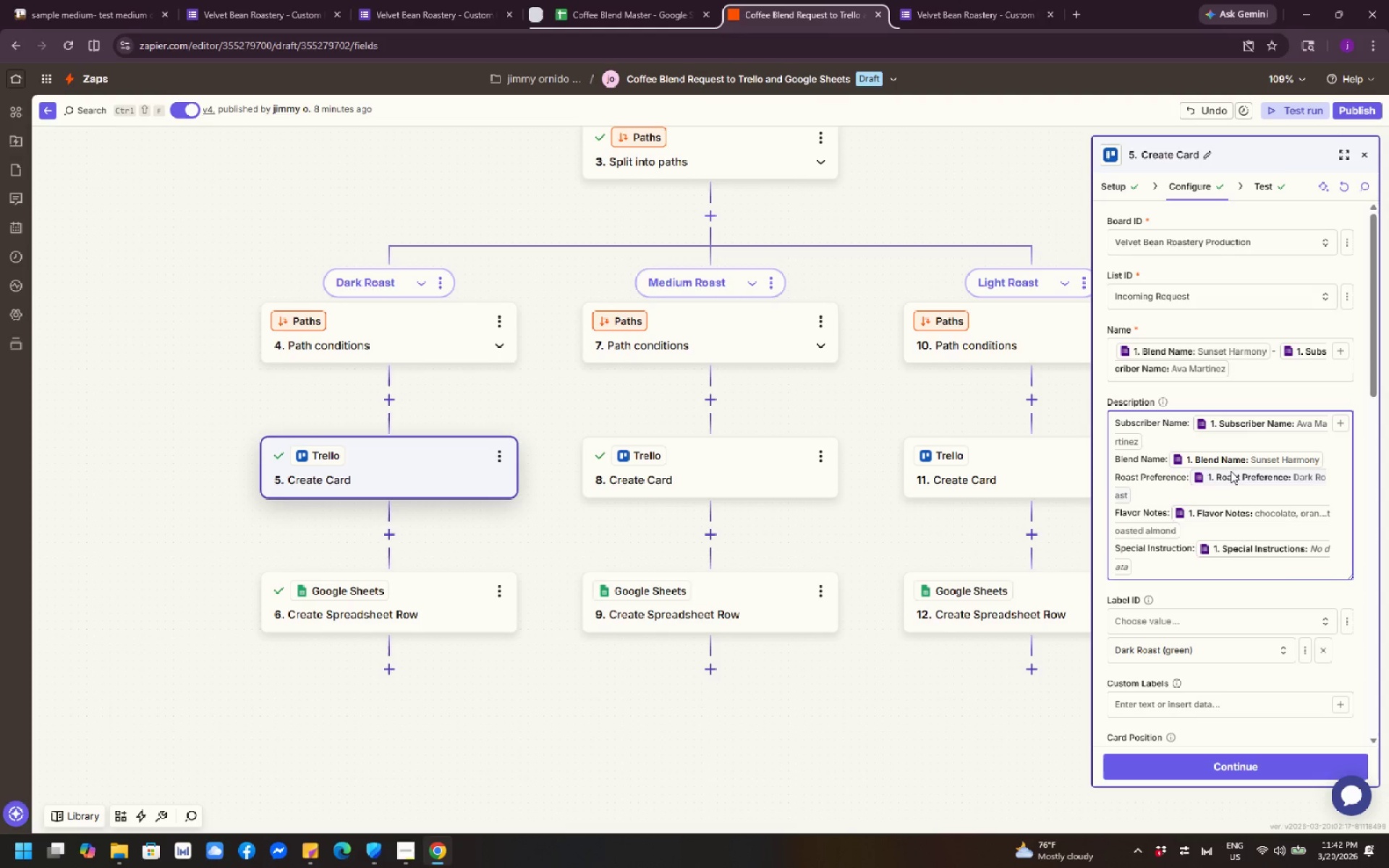 
key(ArrowRight)
 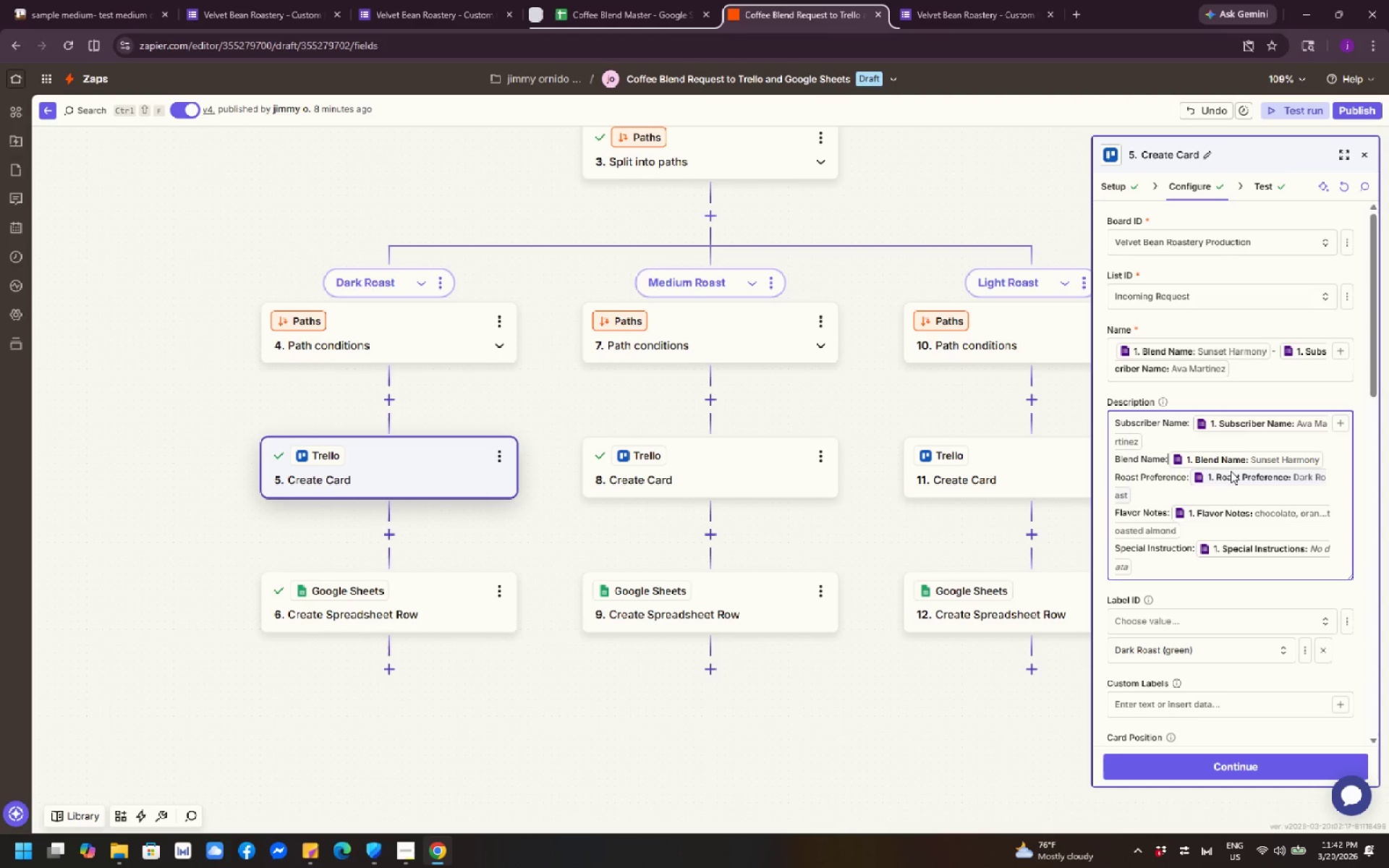 
key(ArrowRight)
 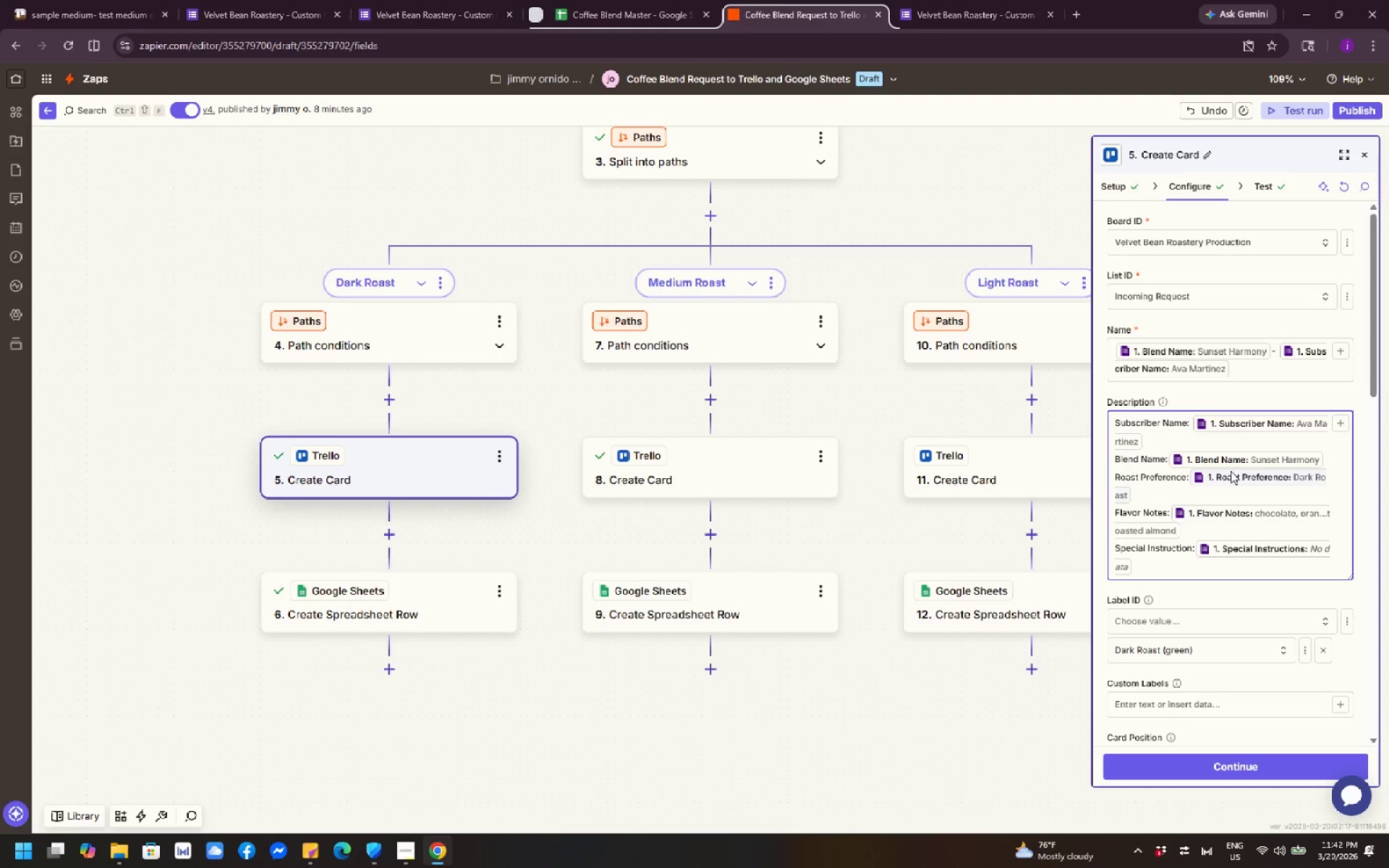 
key(Space)
 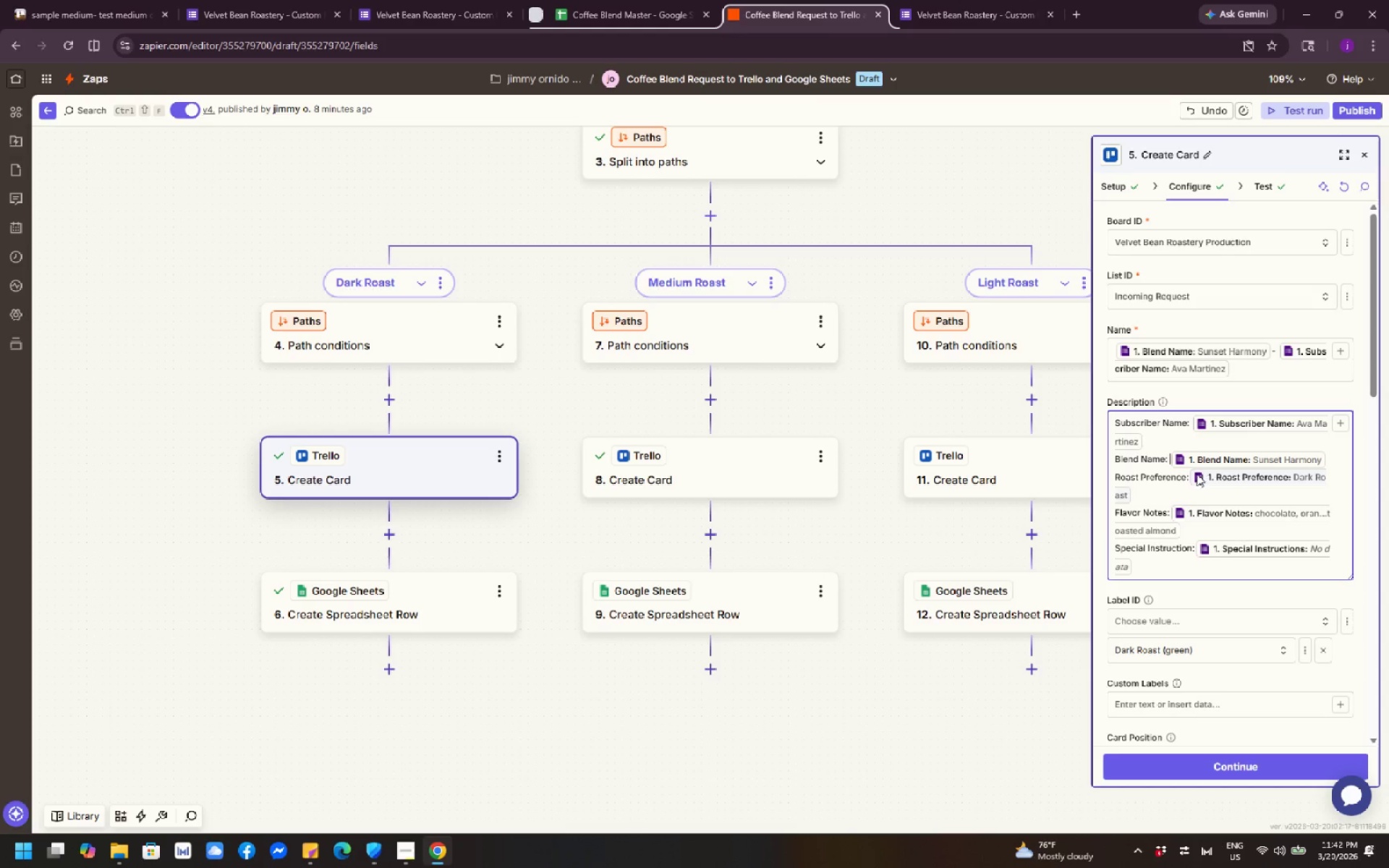 
left_click([1189, 472])
 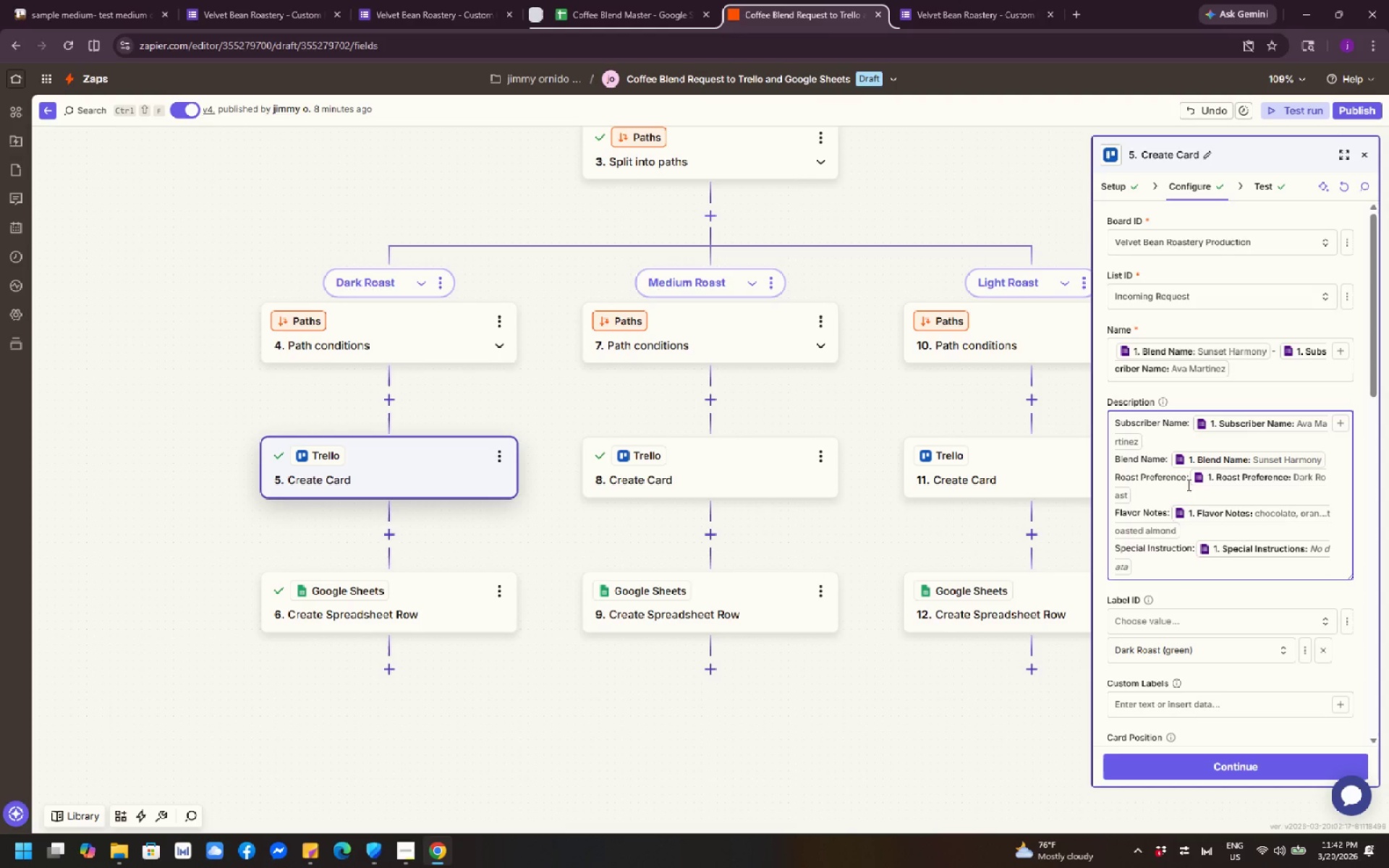 
left_click([1187, 485])
 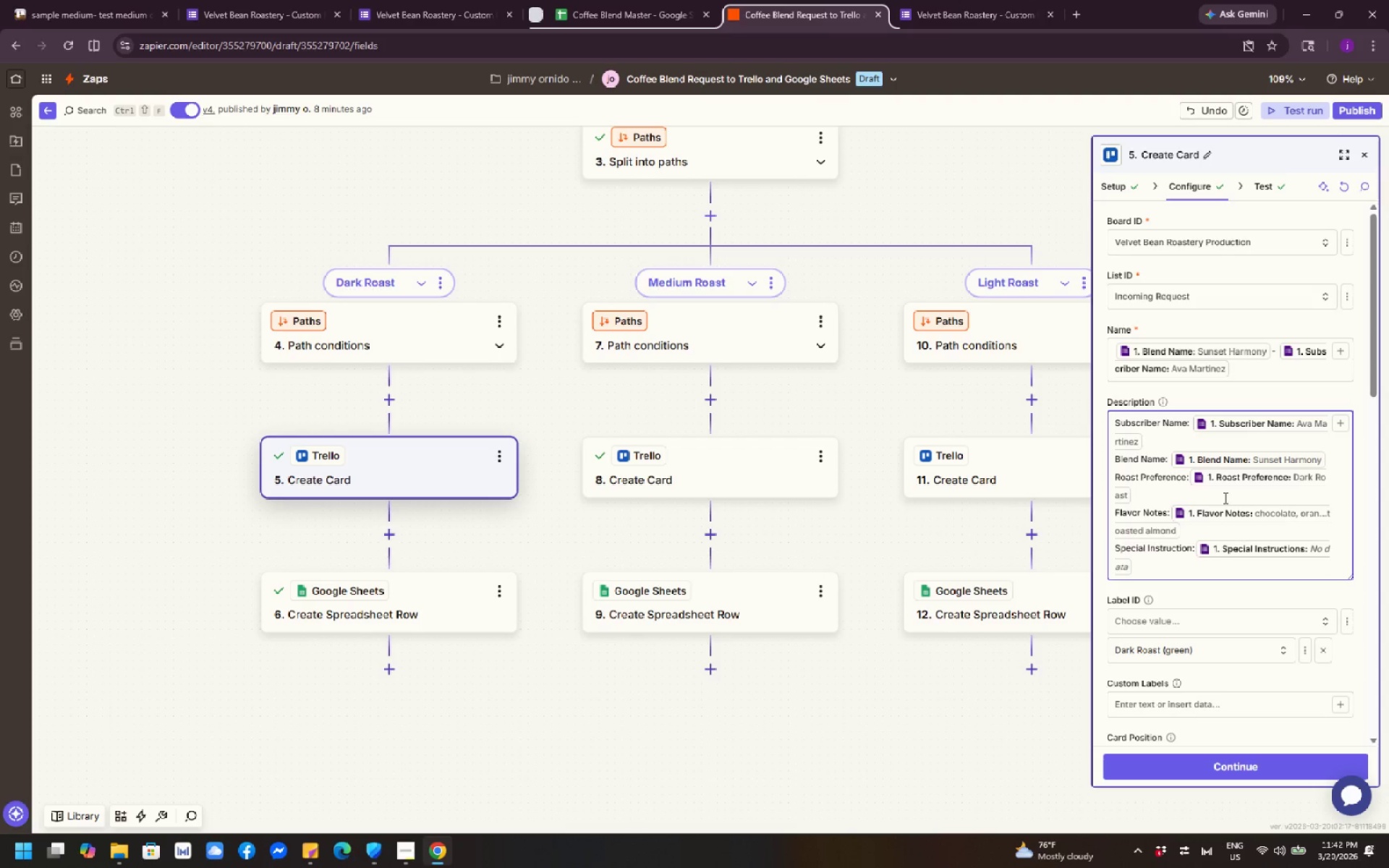 
key(ArrowRight)
 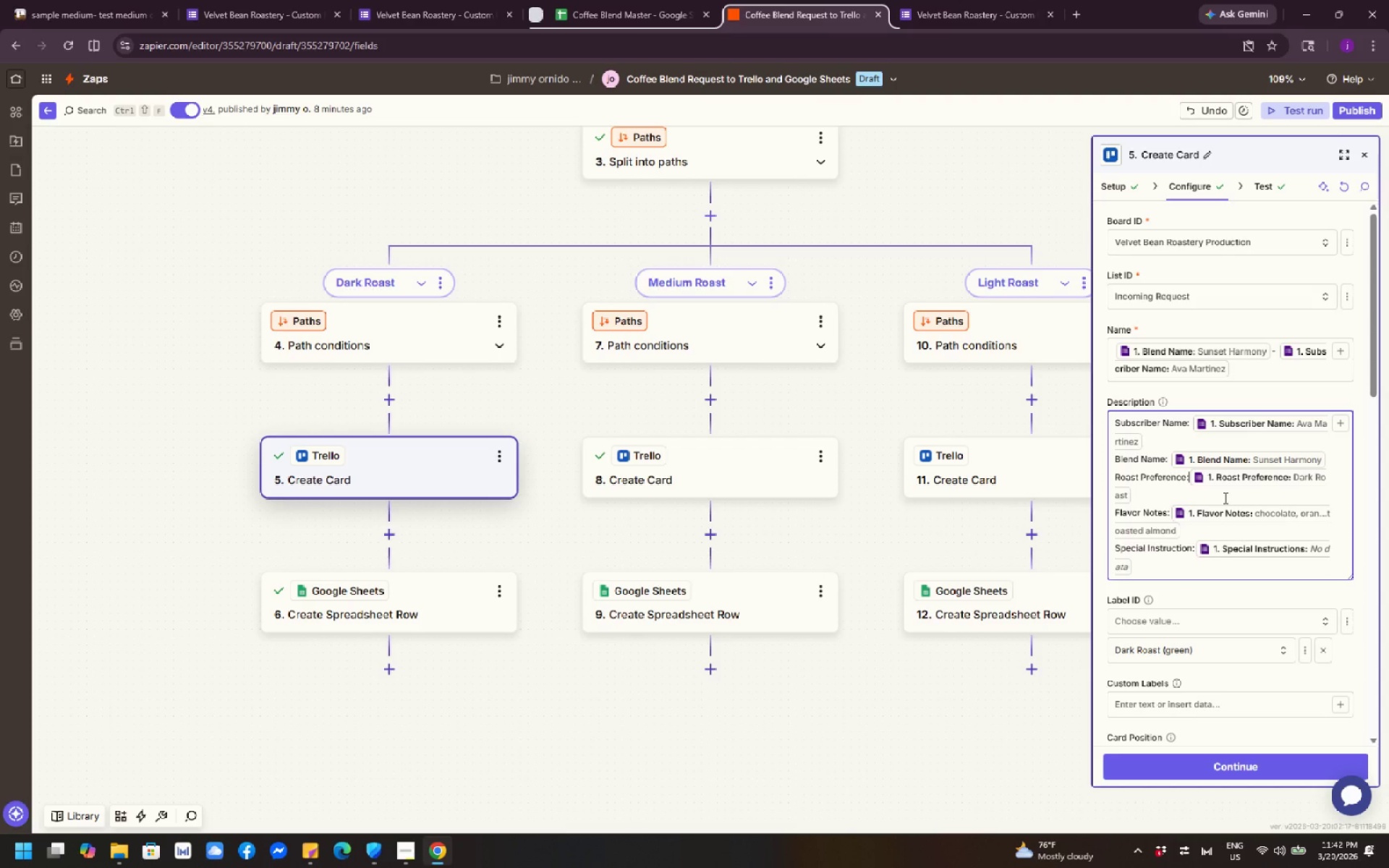 
key(Space)
 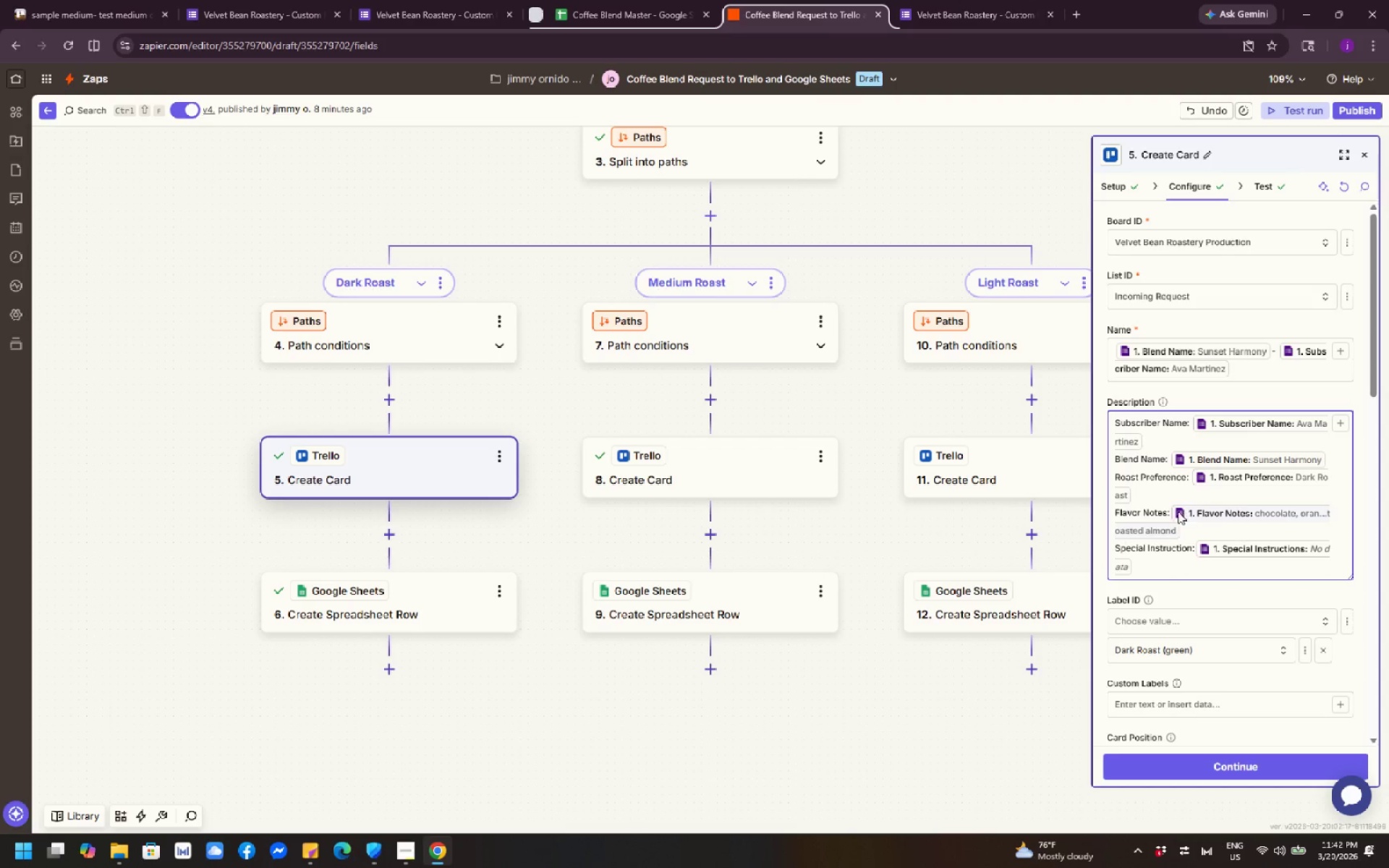 
left_click([1168, 514])
 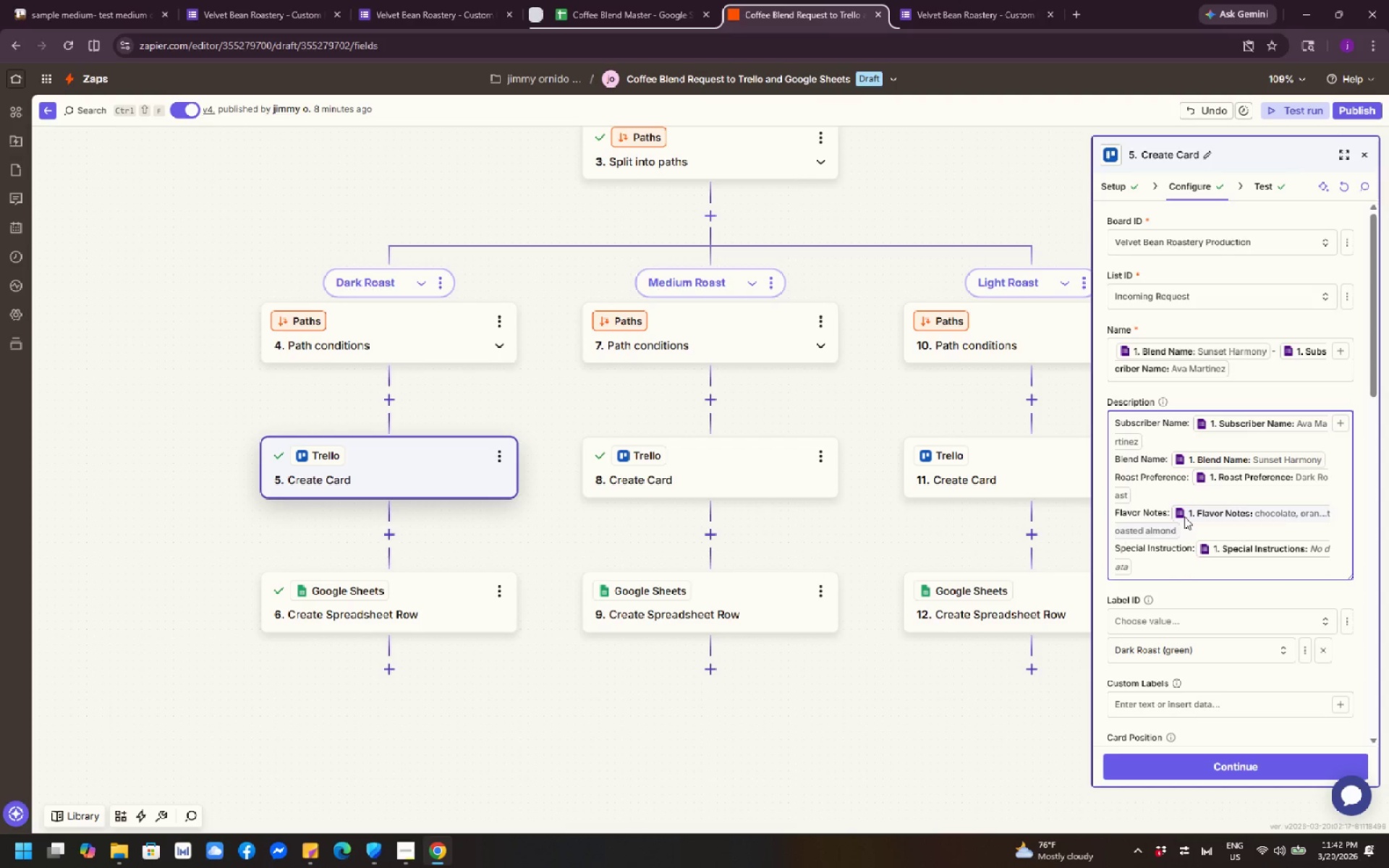 
key(ArrowRight)
 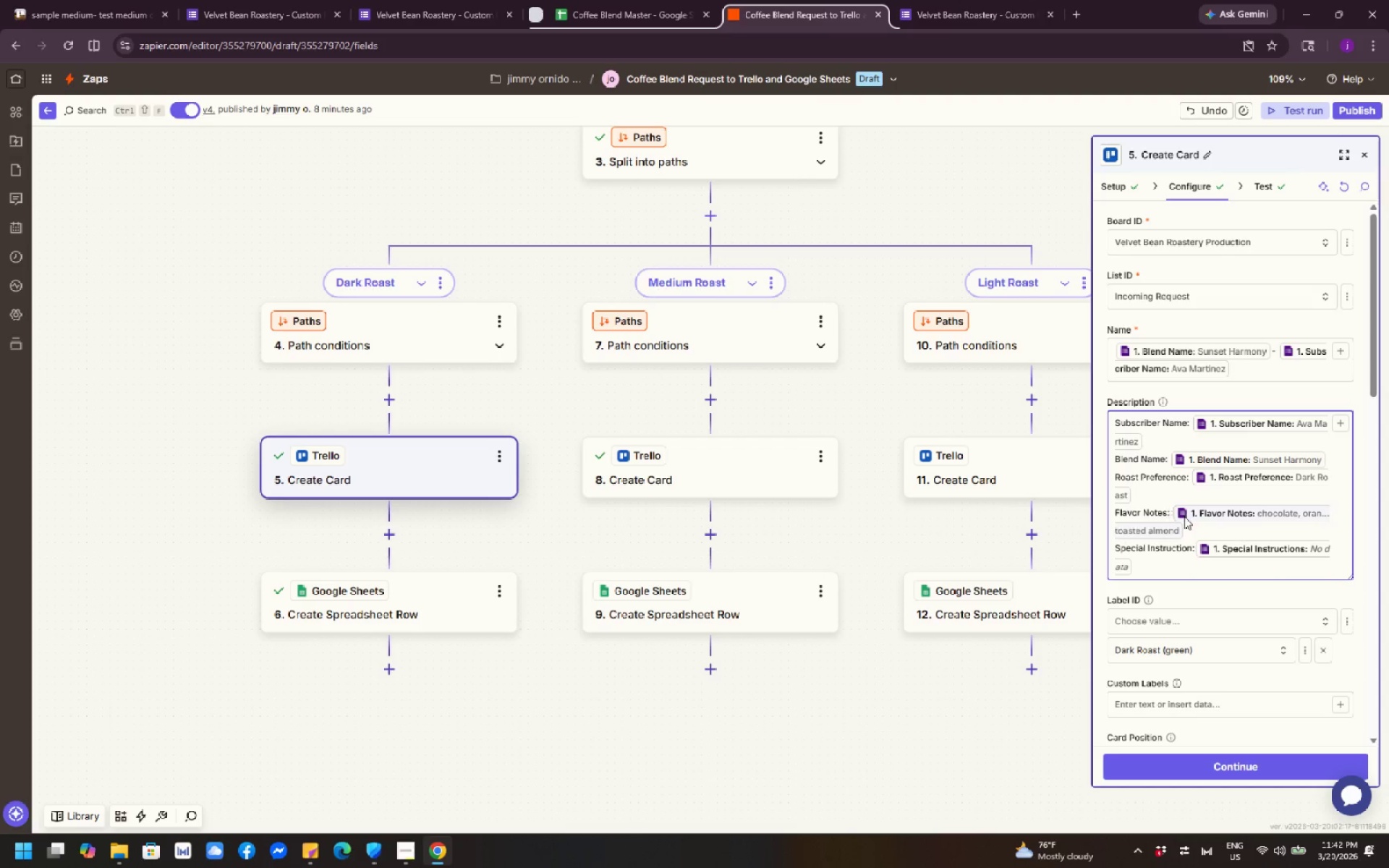 
key(Space)
 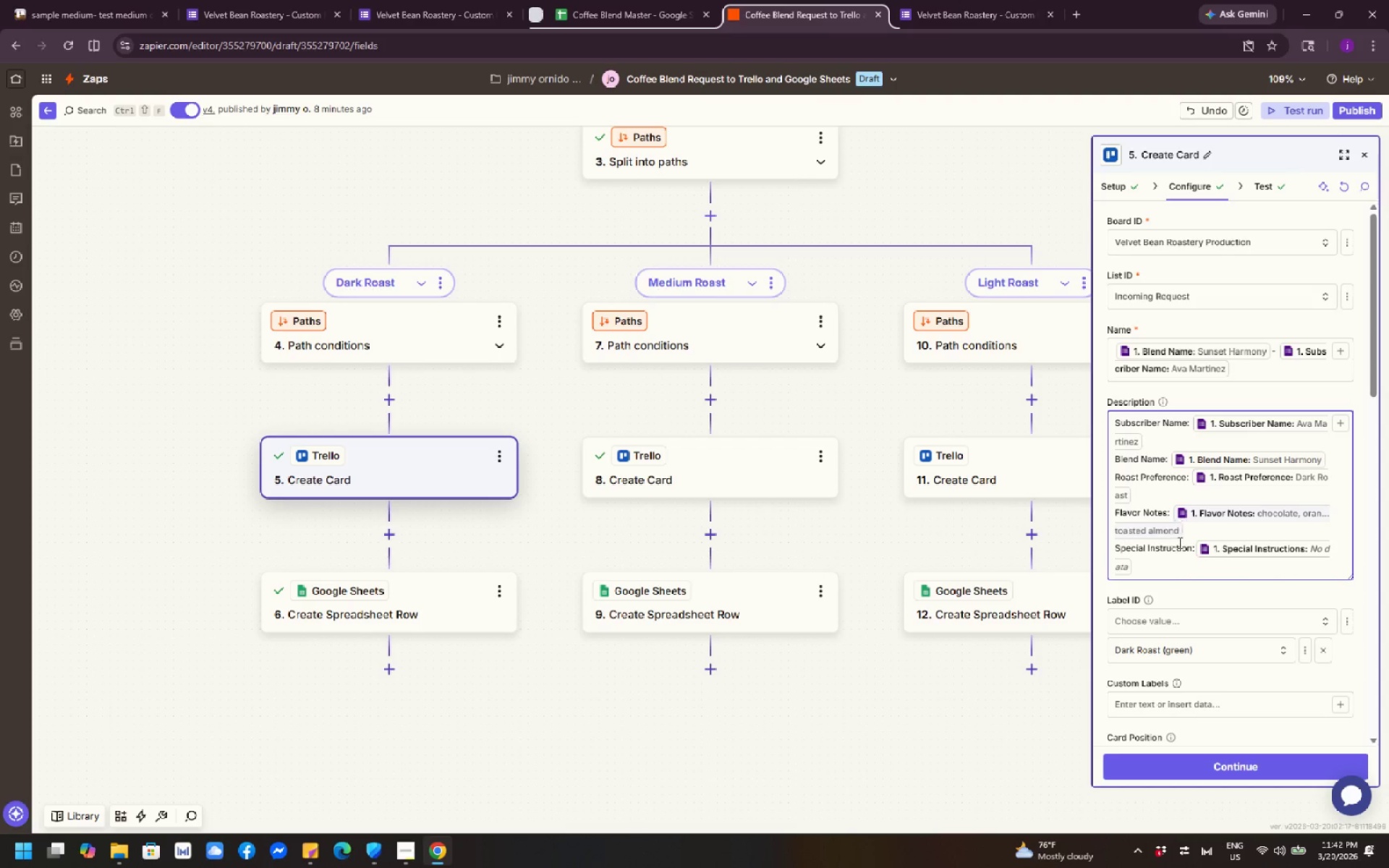 
left_click([1181, 550])
 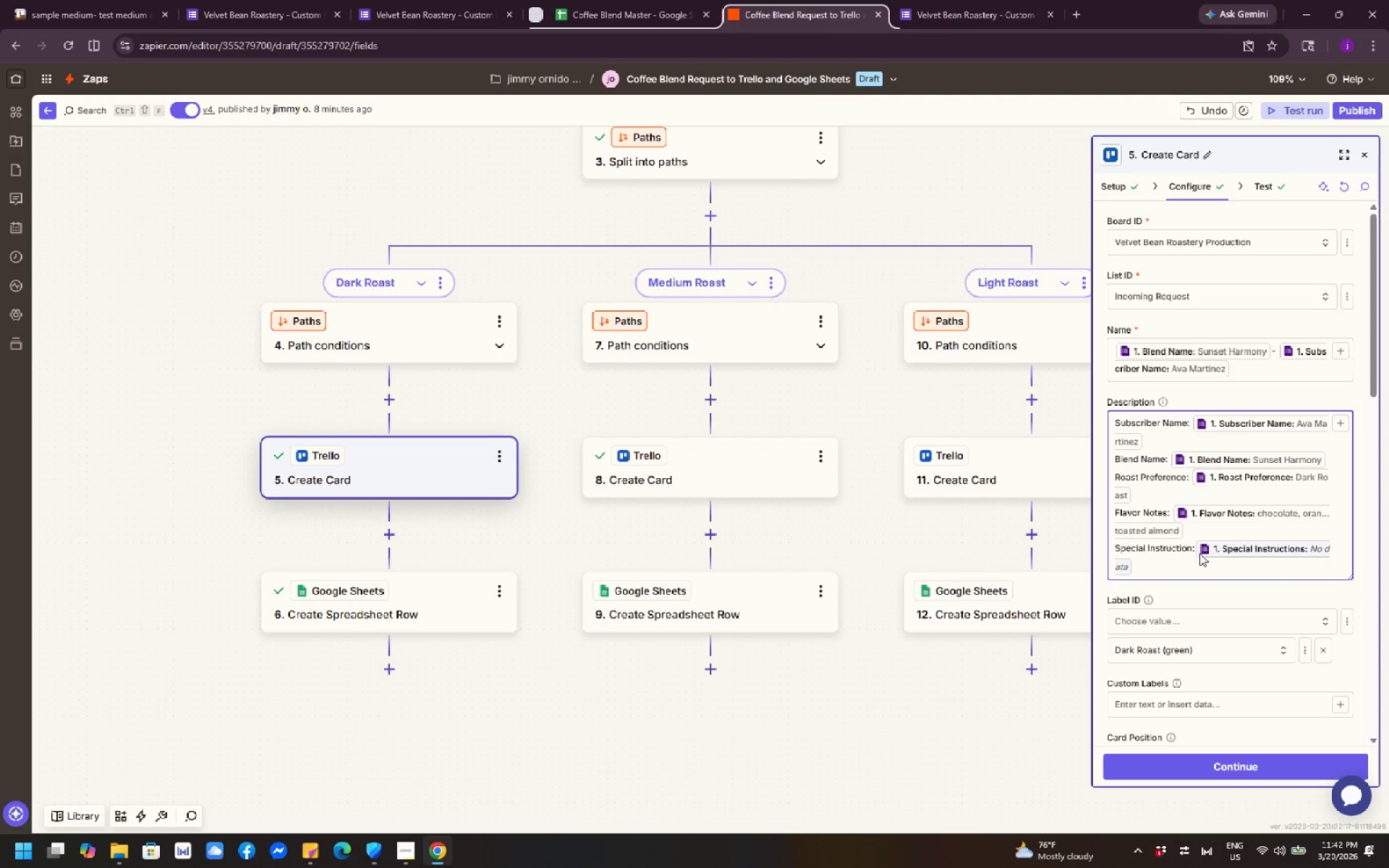 
key(ArrowRight)
 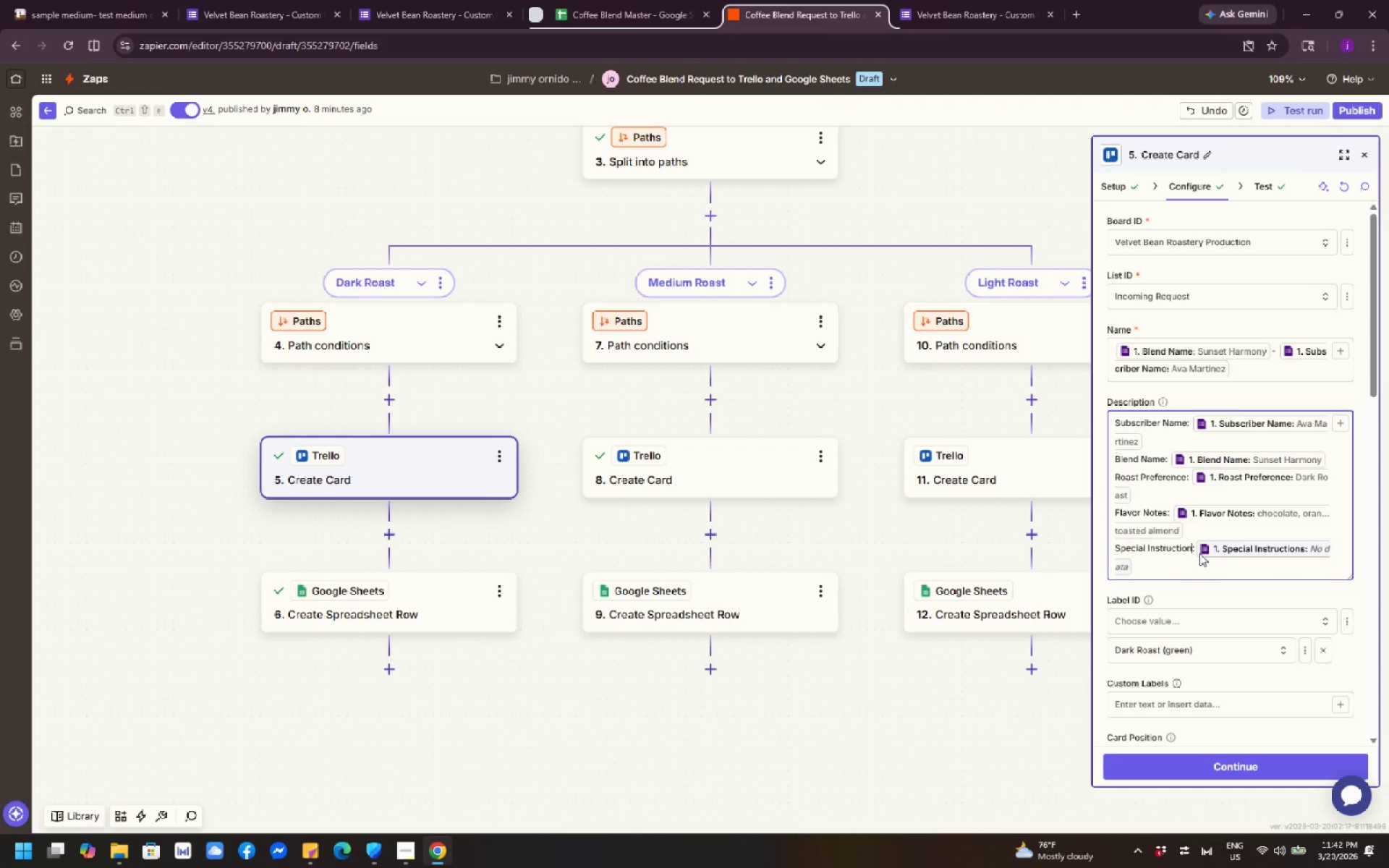 
key(ArrowRight)
 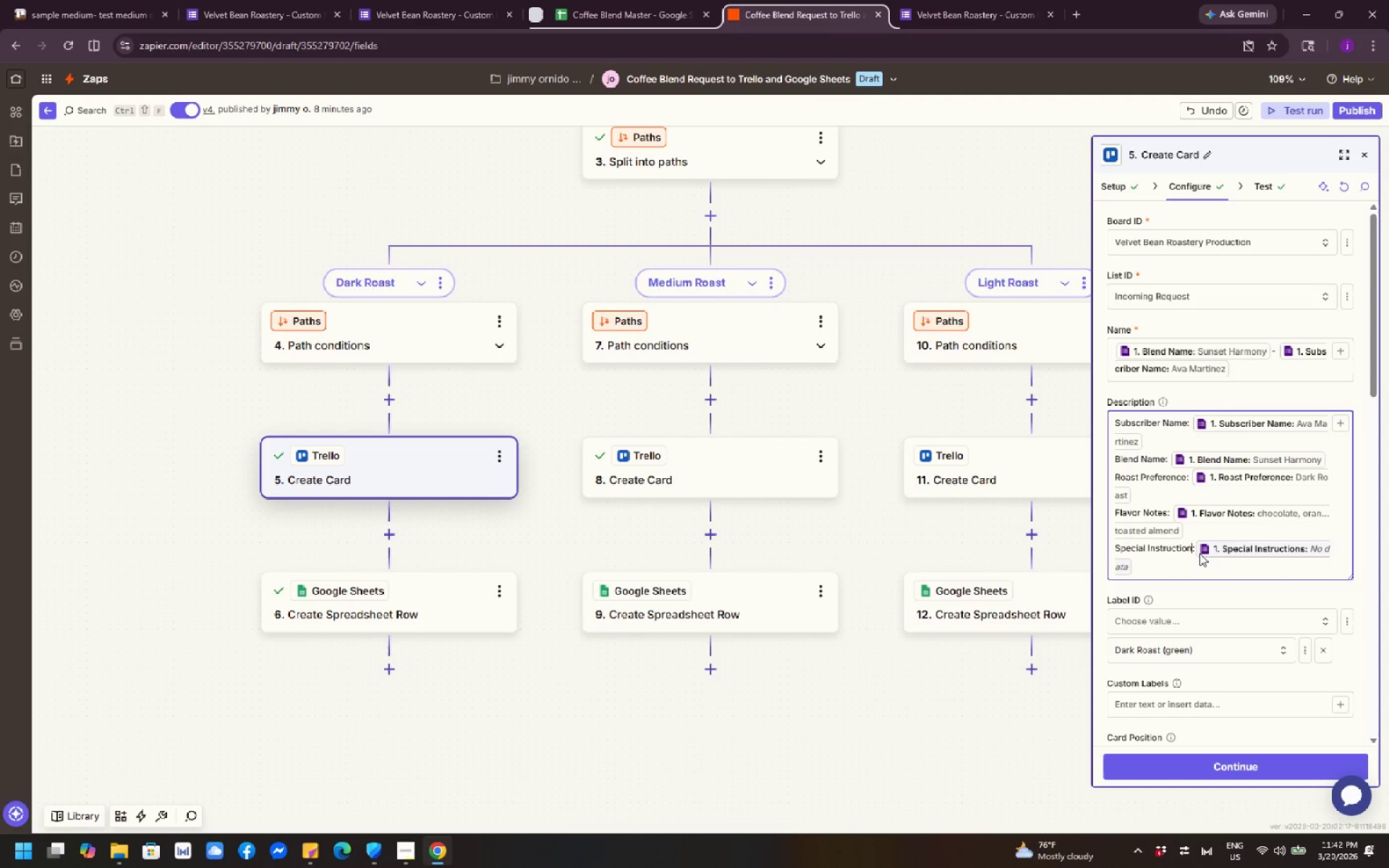 
key(ArrowRight)
 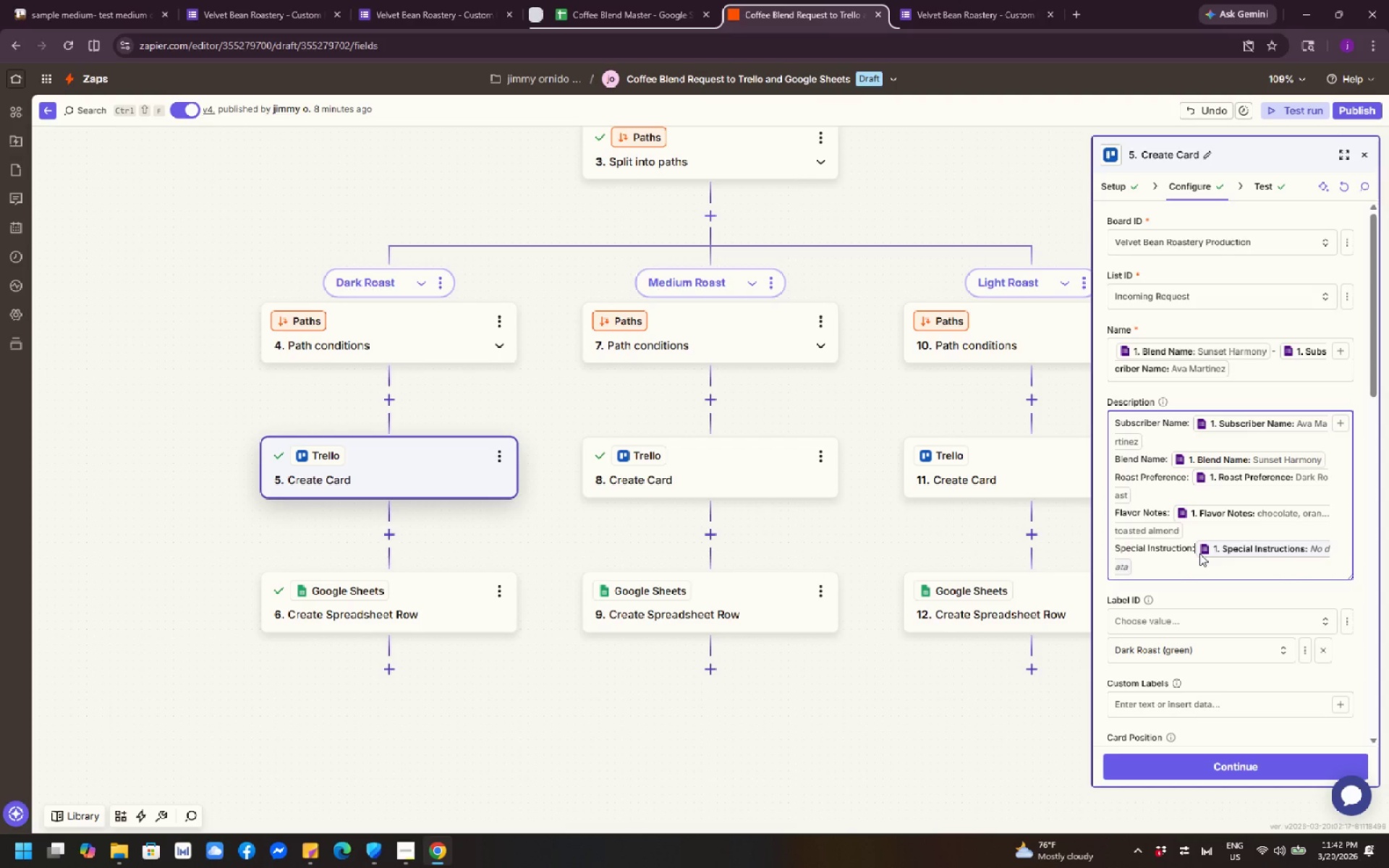 
key(Space)
 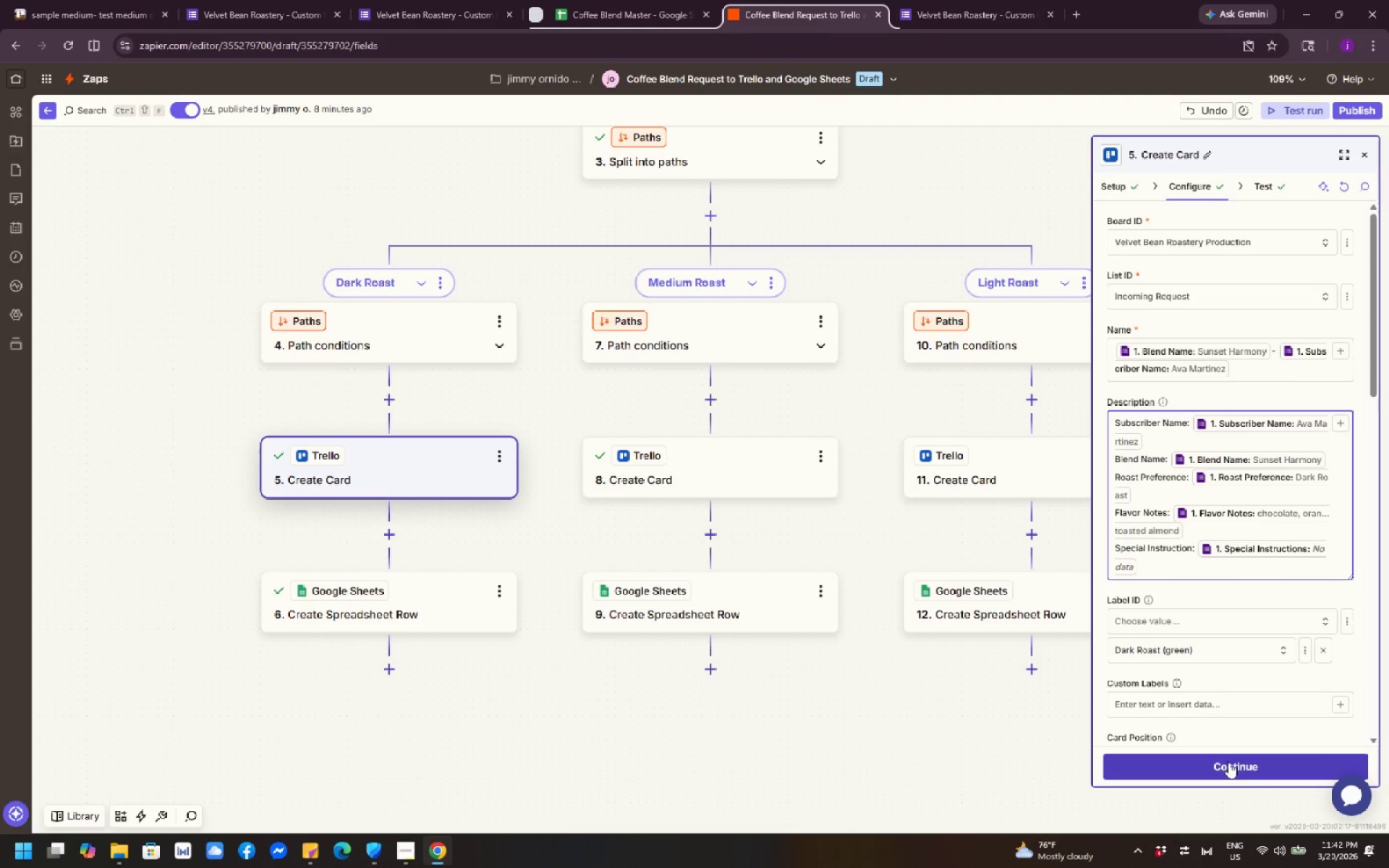 
left_click([1228, 764])
 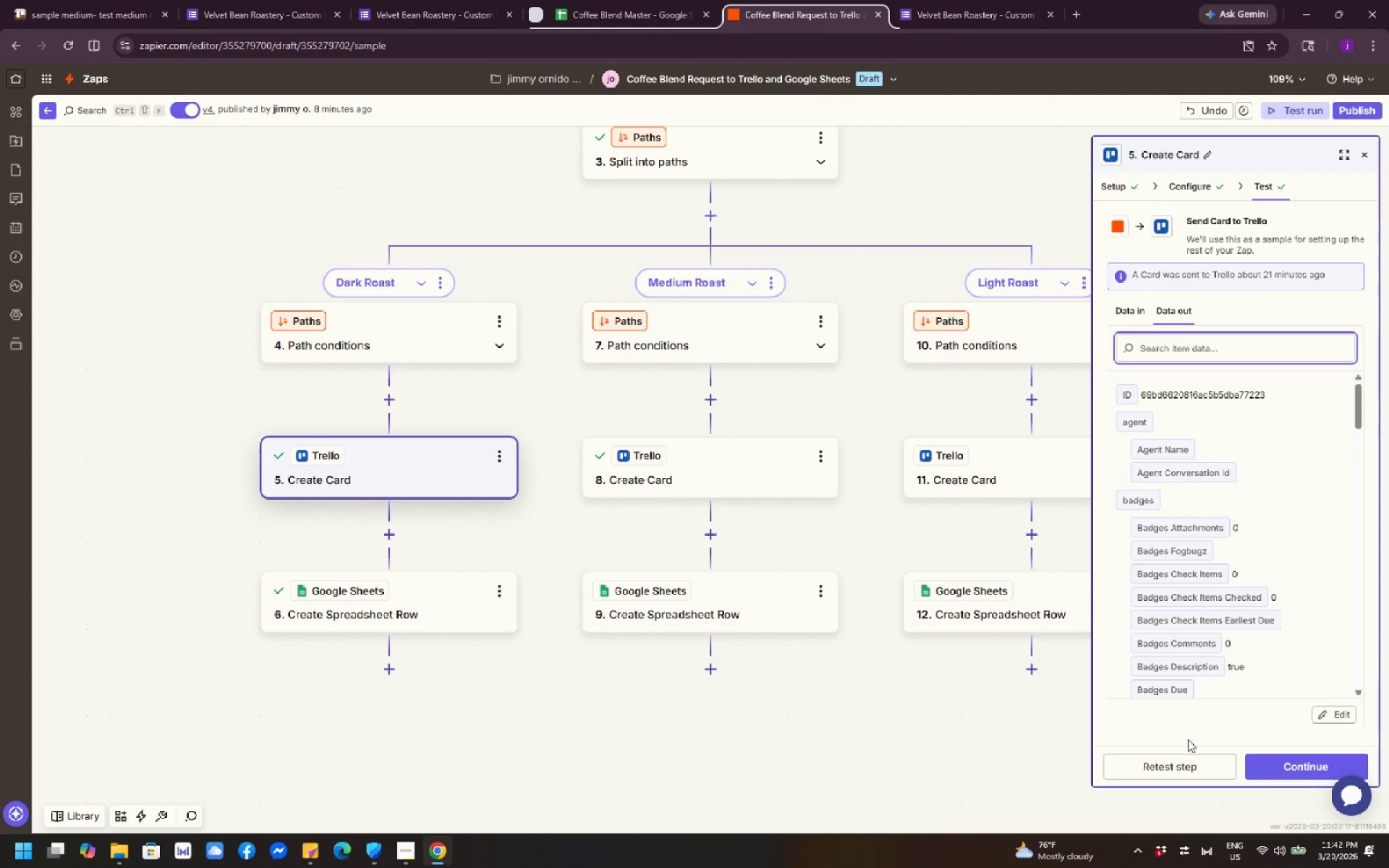 
left_click([1264, 764])
 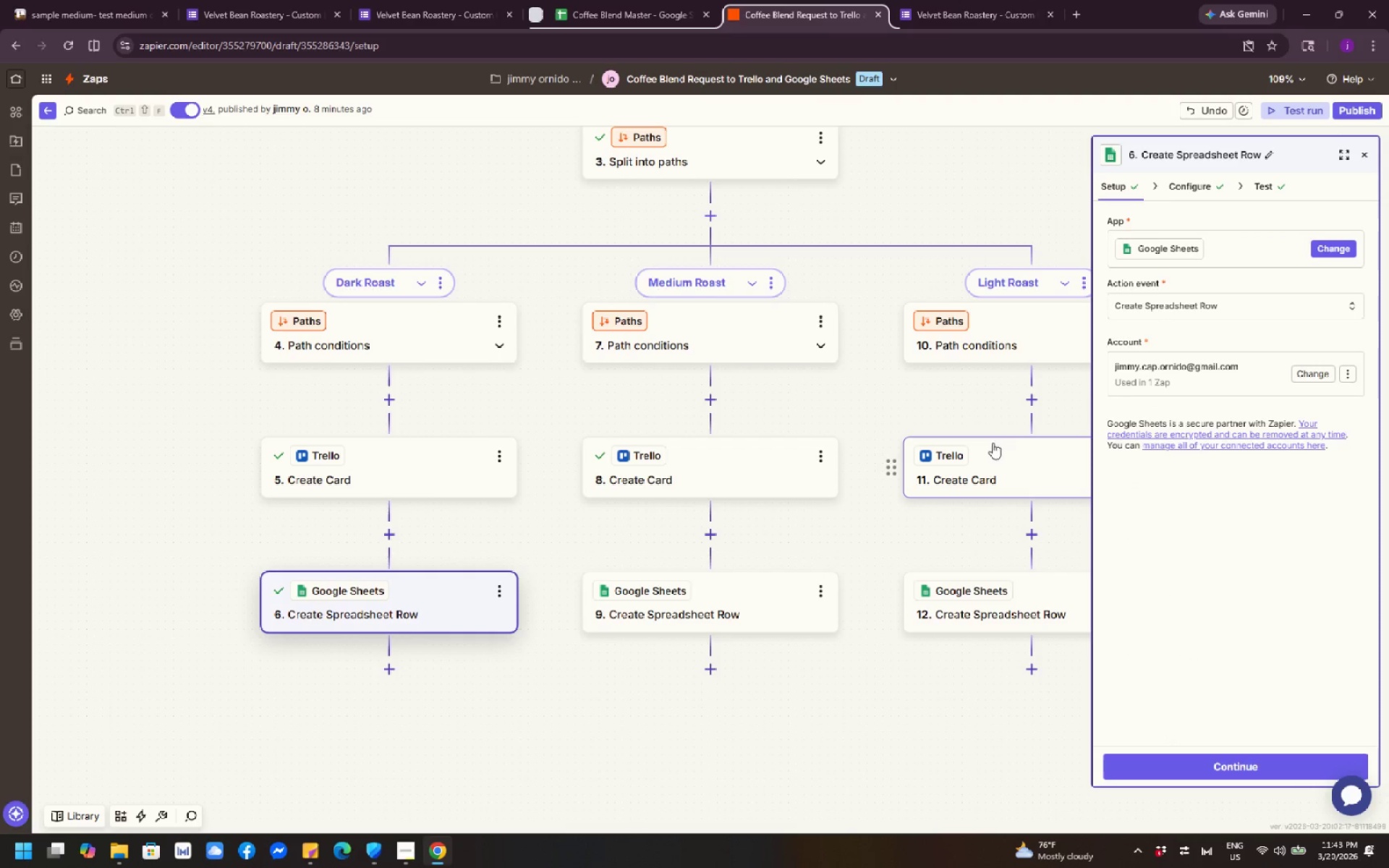 
left_click([1012, 451])
 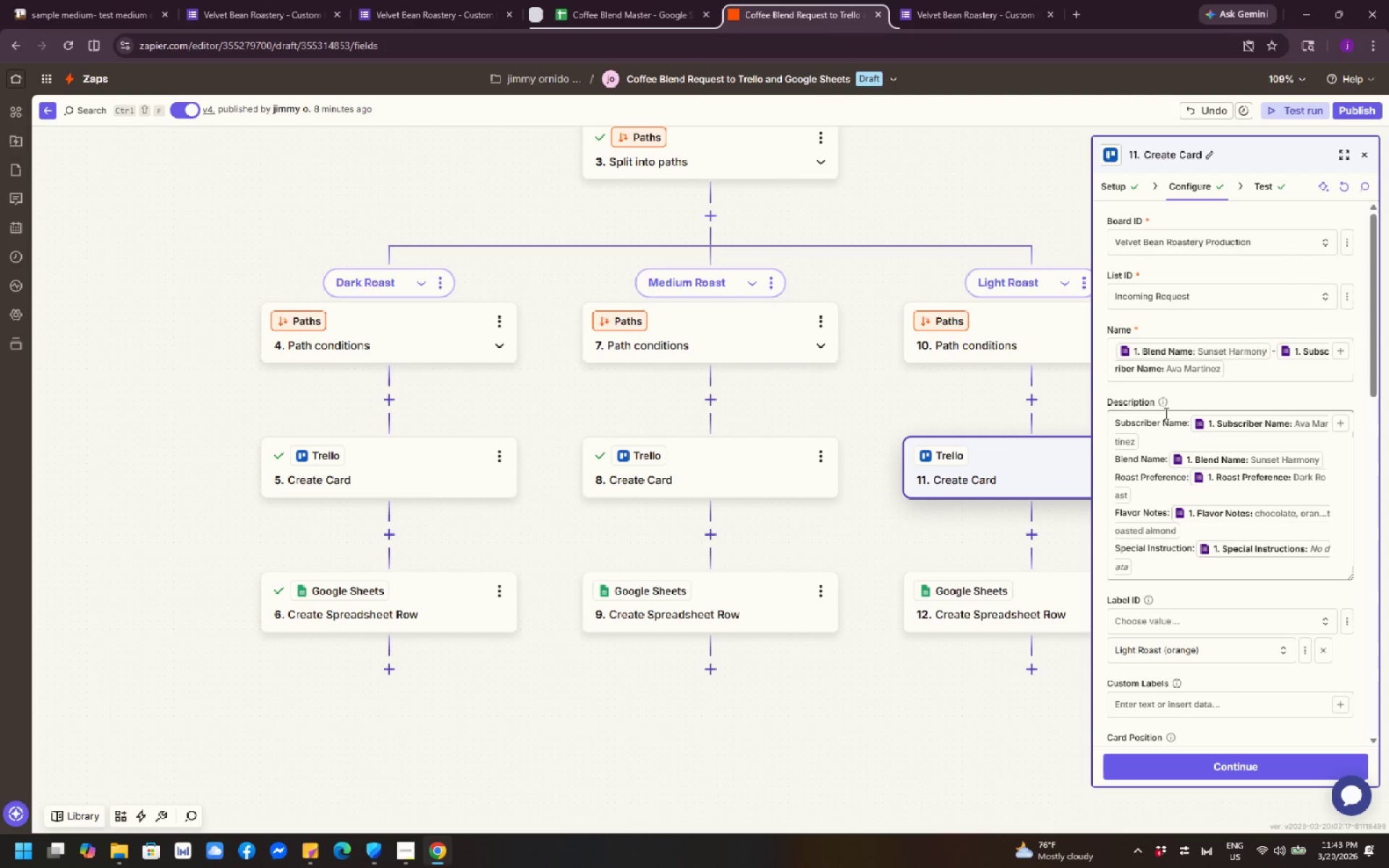 
left_click([1189, 426])
 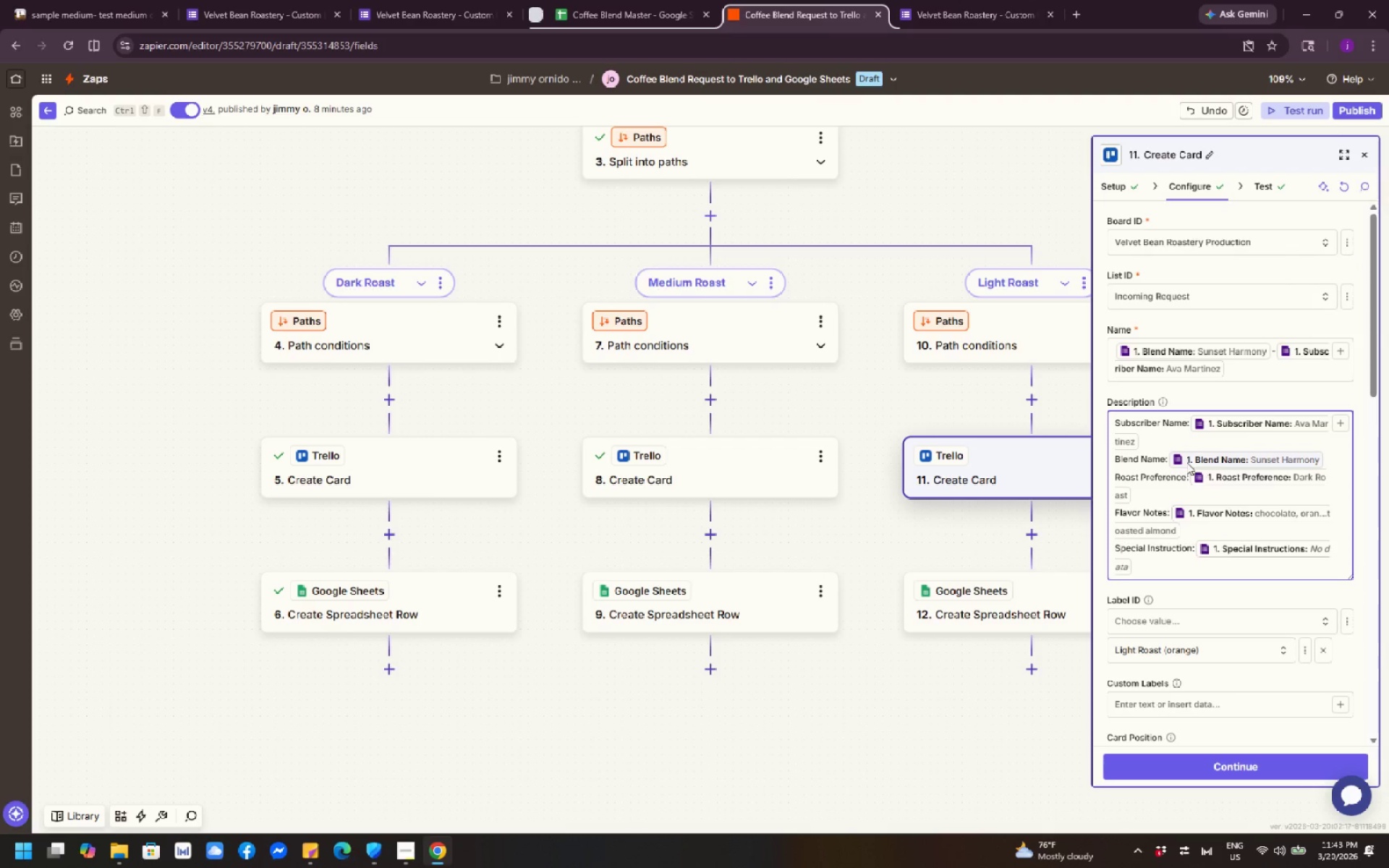 
key(Space)
 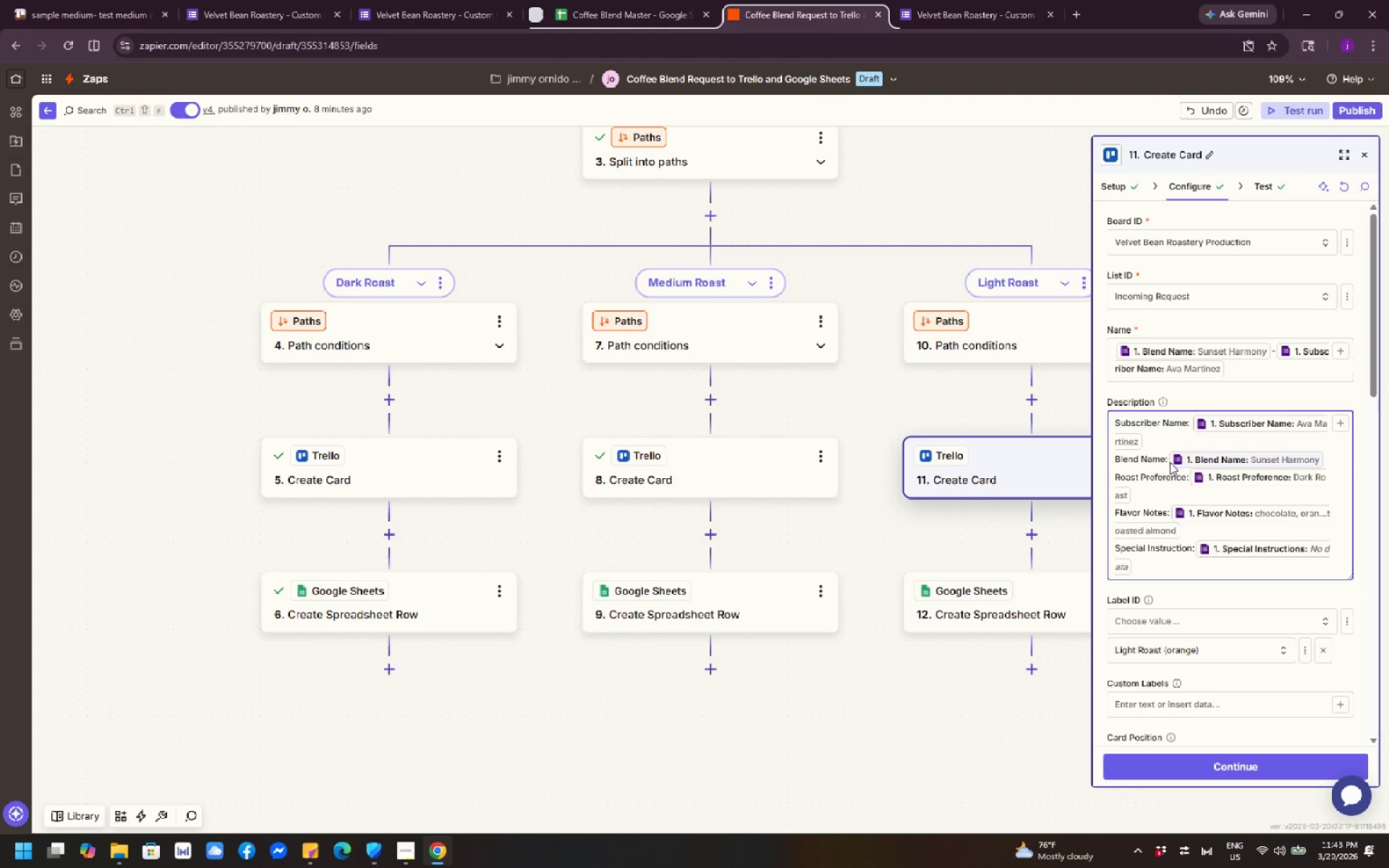 
left_click([1168, 462])
 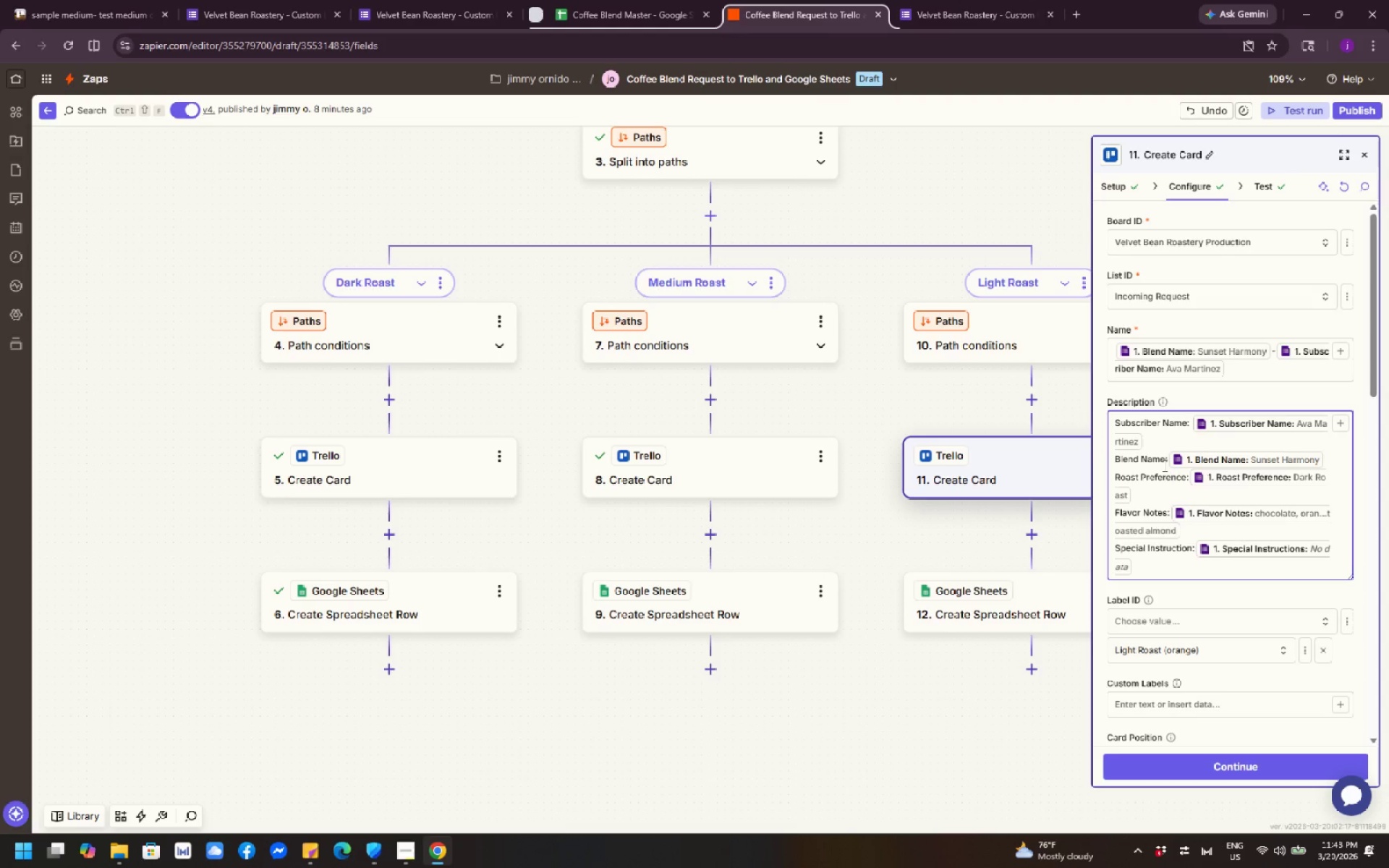 
left_click([1168, 465])
 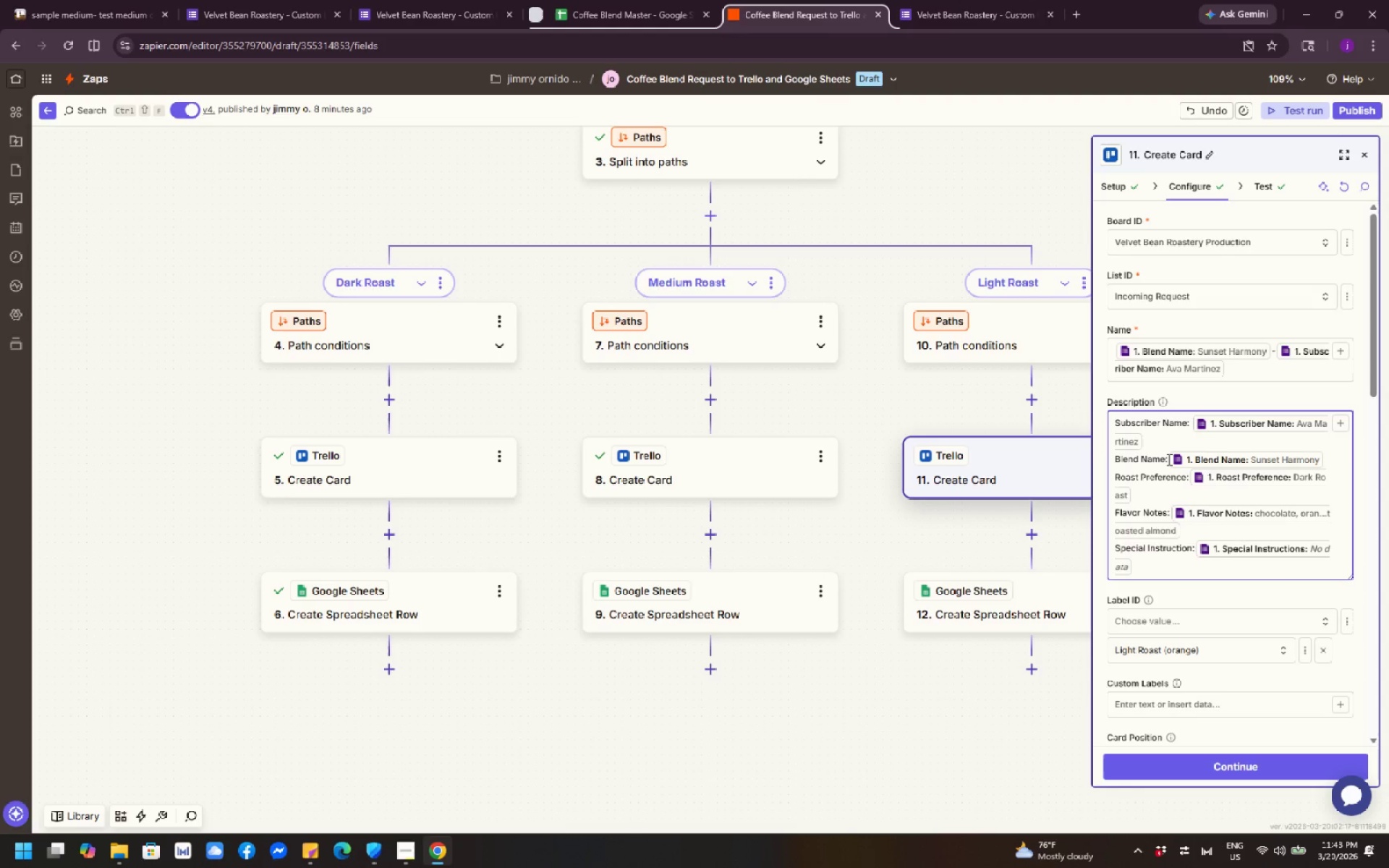 
left_click([1168, 459])
 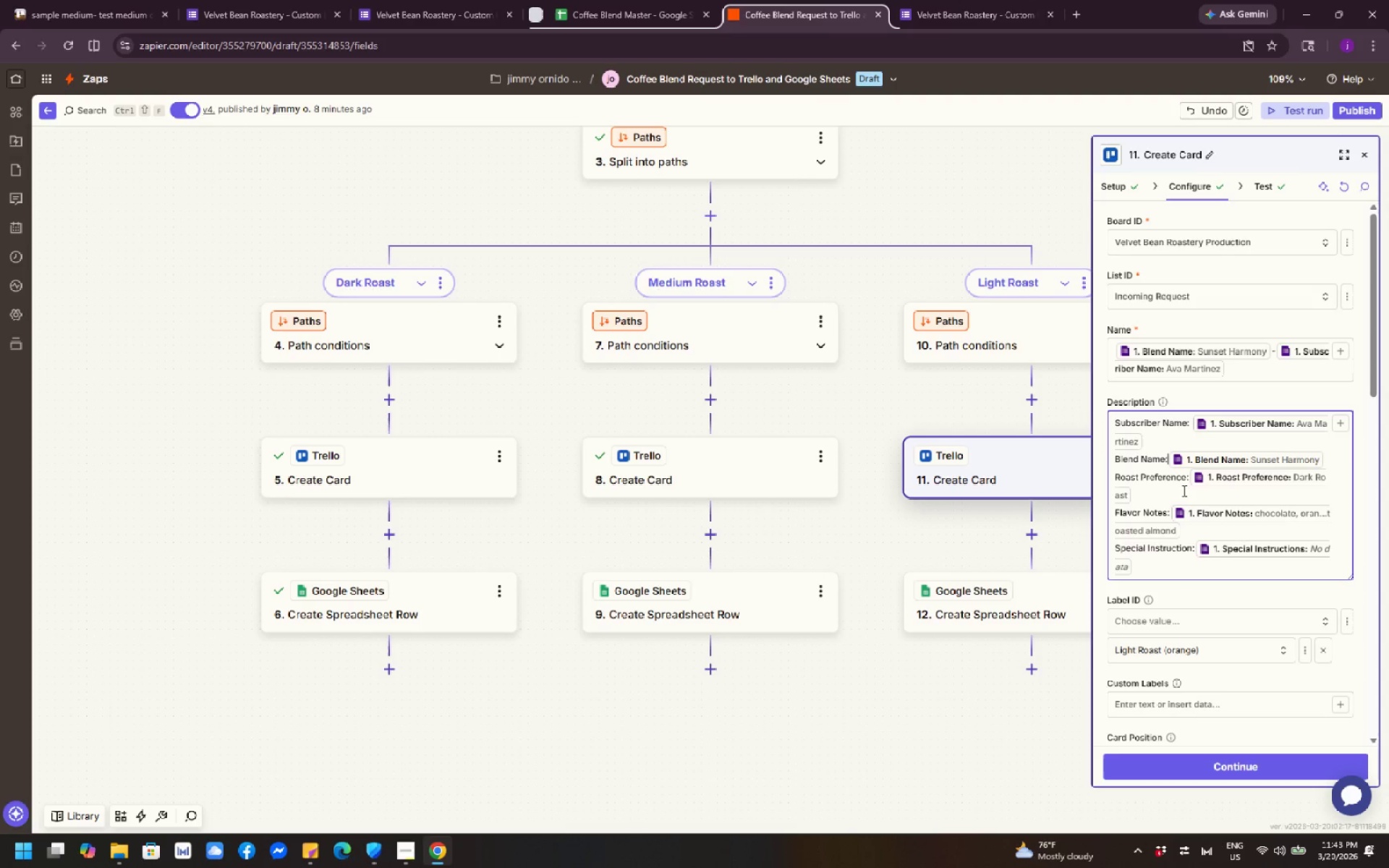 
key(Space)
 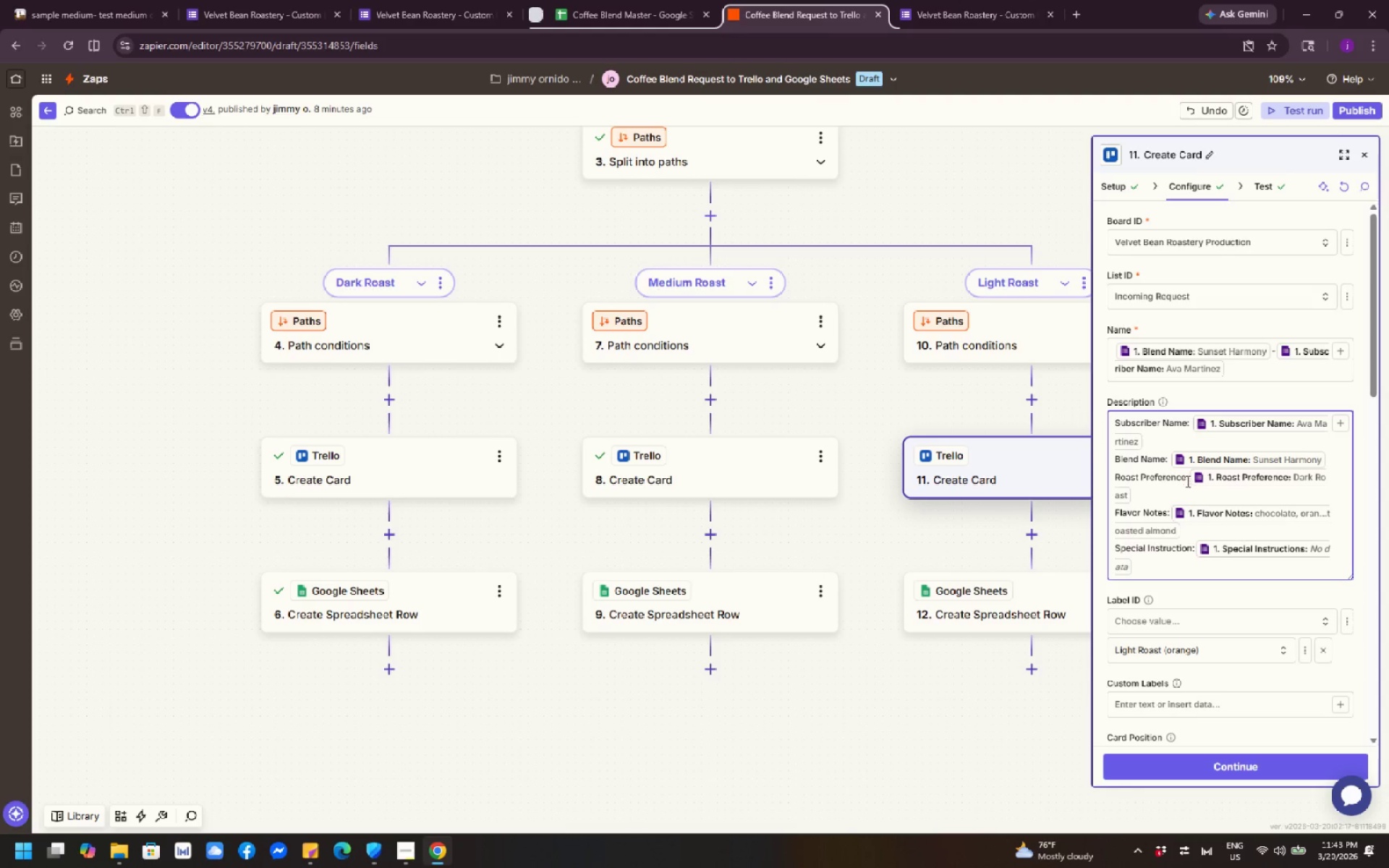 
left_click([1186, 481])
 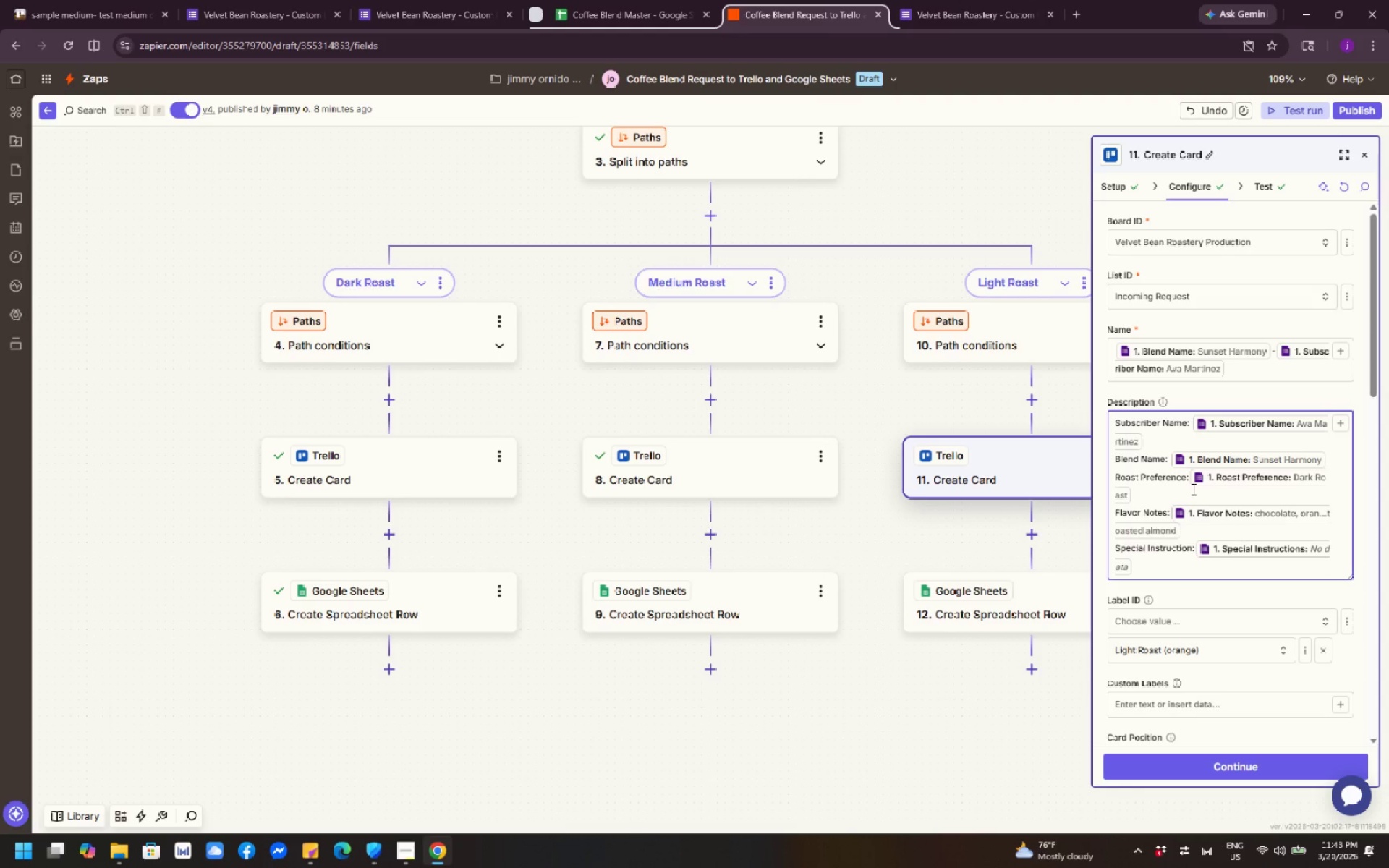 
key(ArrowRight)
 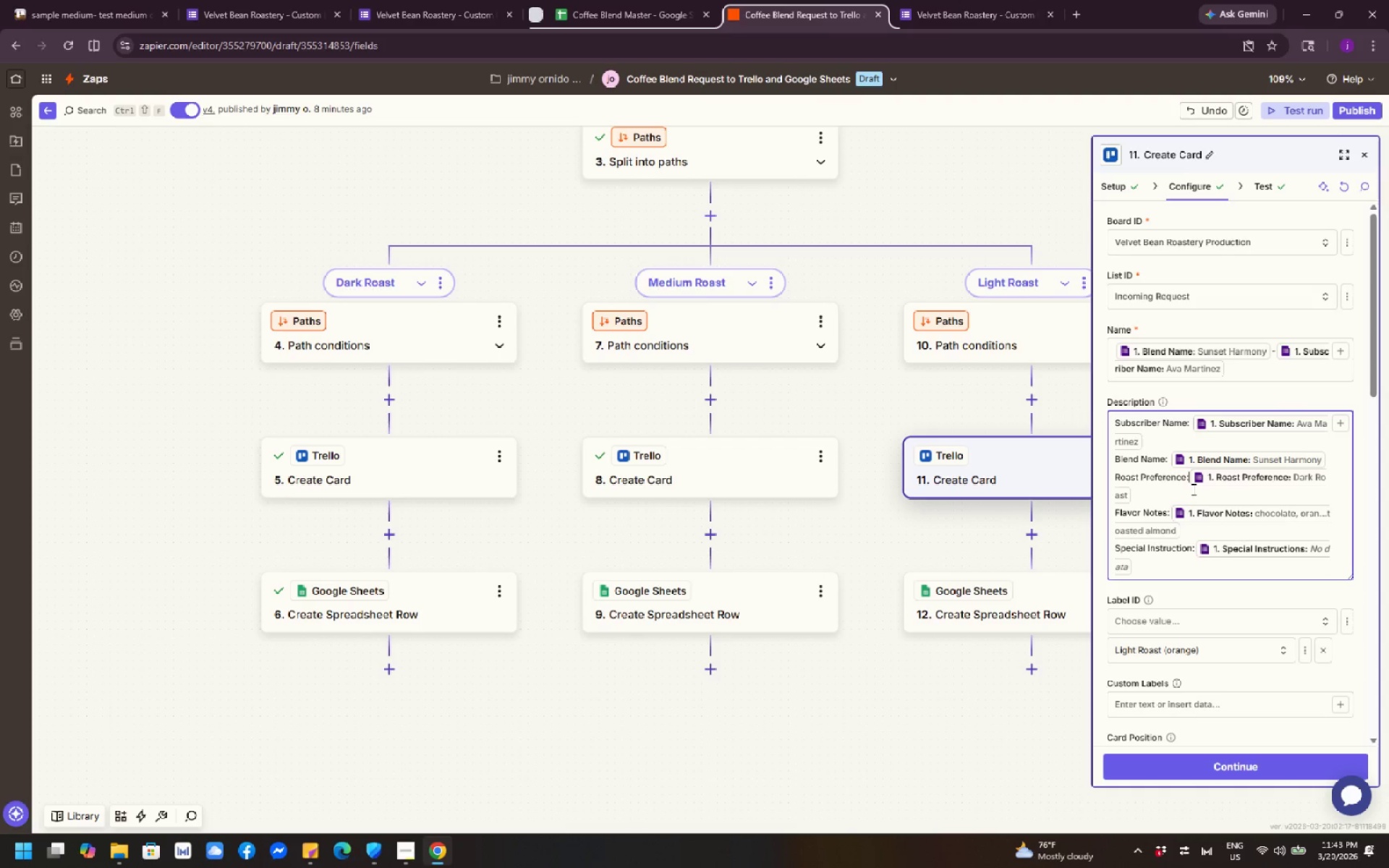 
key(Space)
 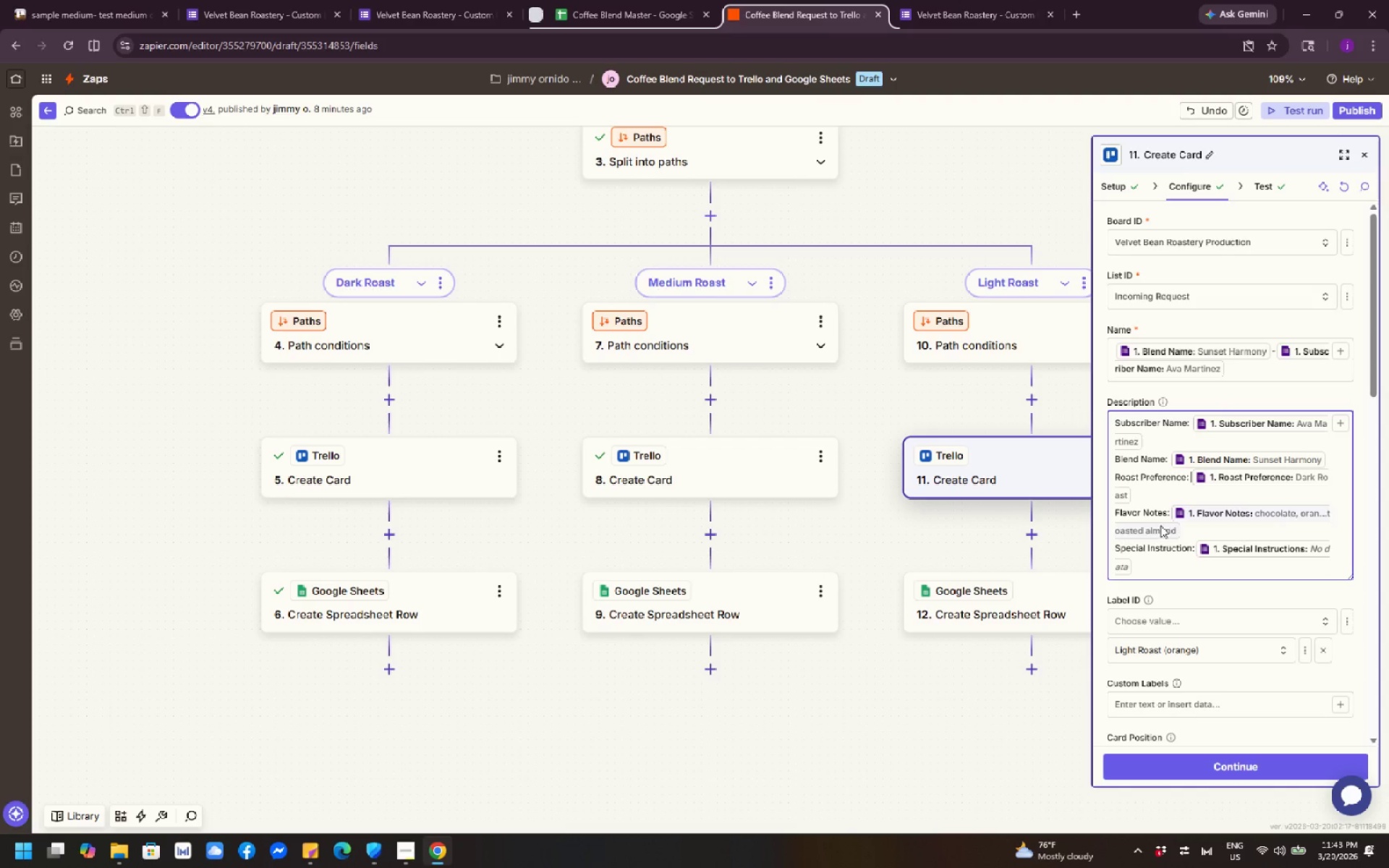 
left_click([1170, 510])
 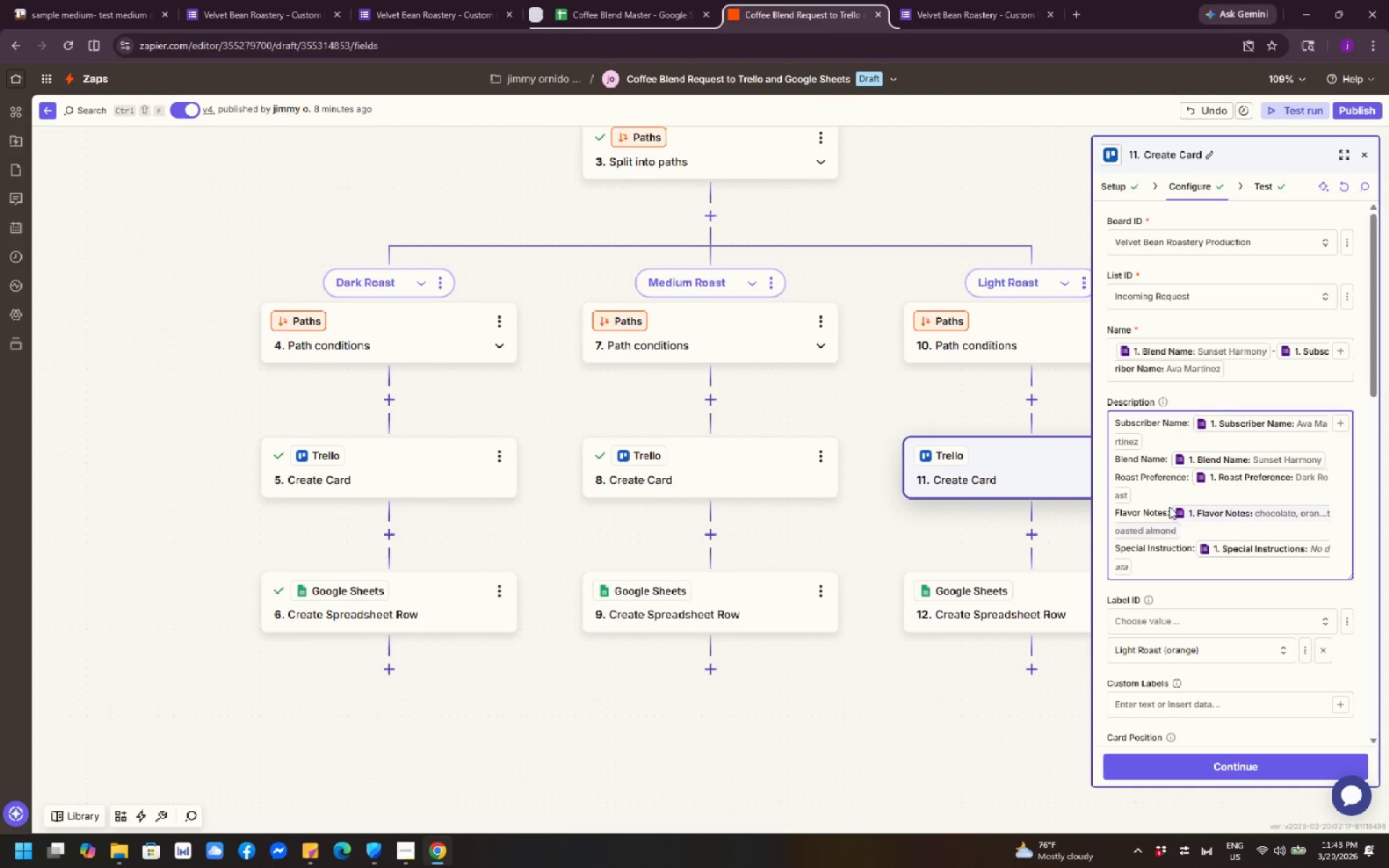 
left_click([1169, 506])
 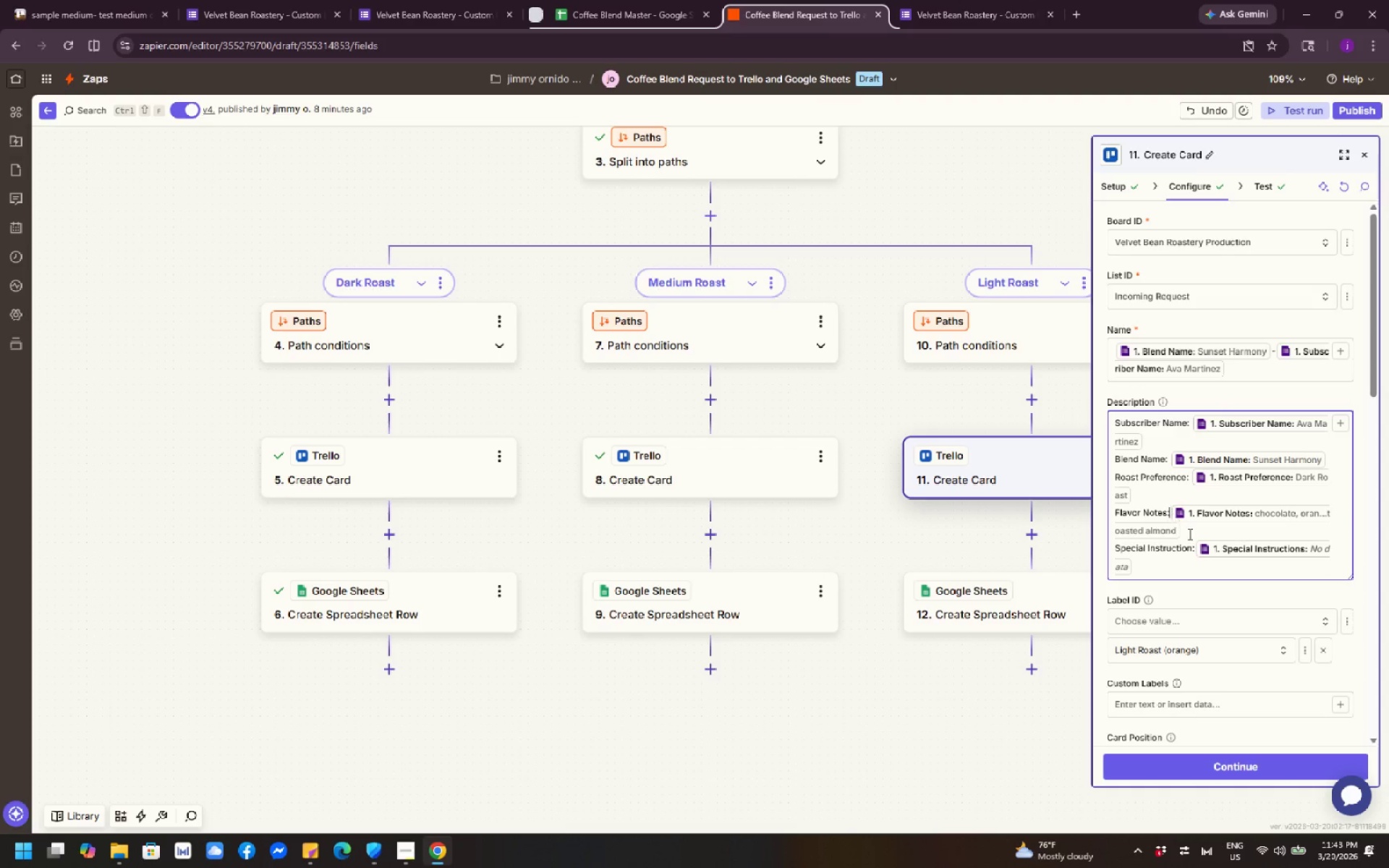 
key(Space)
 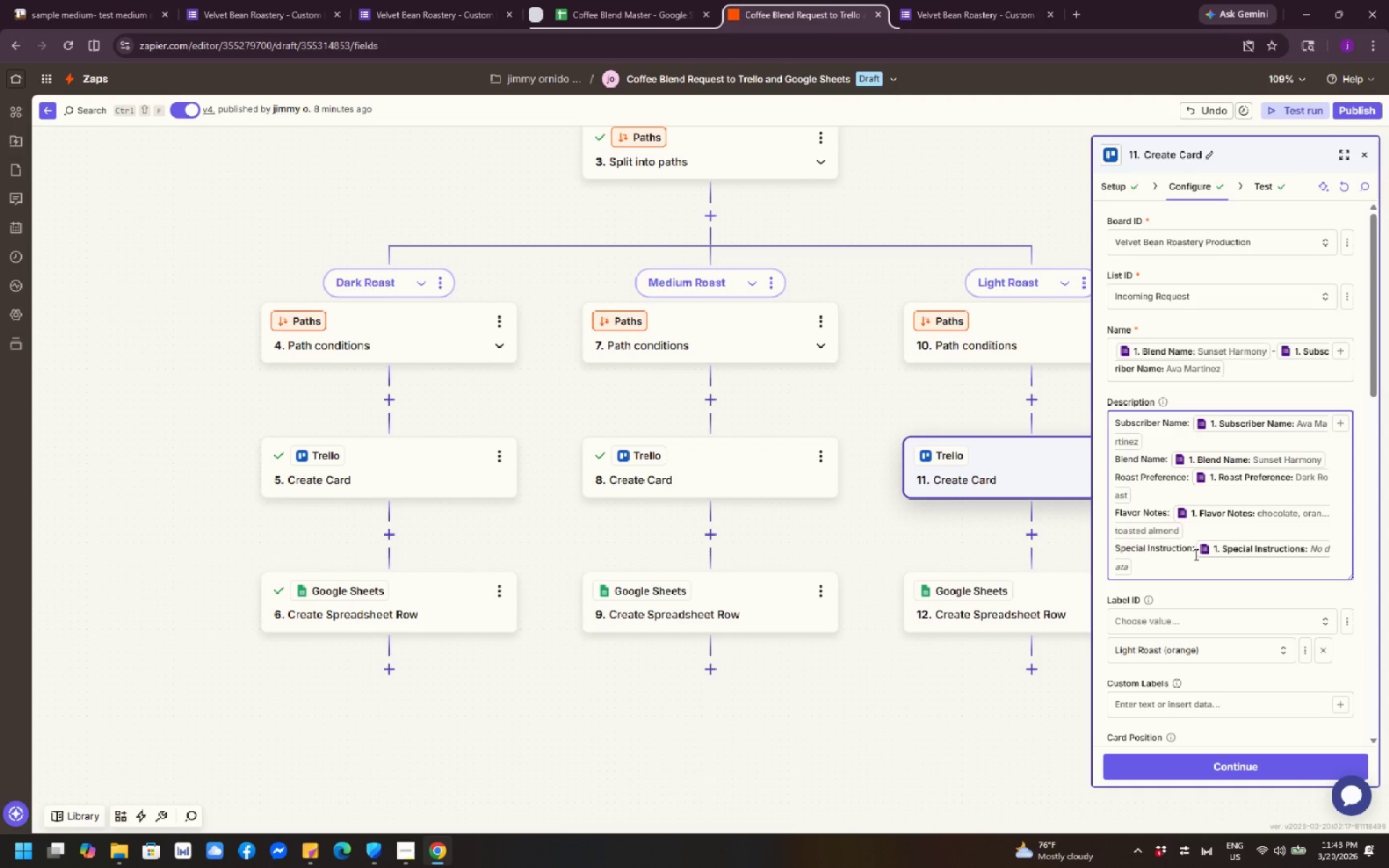 
left_click([1194, 554])
 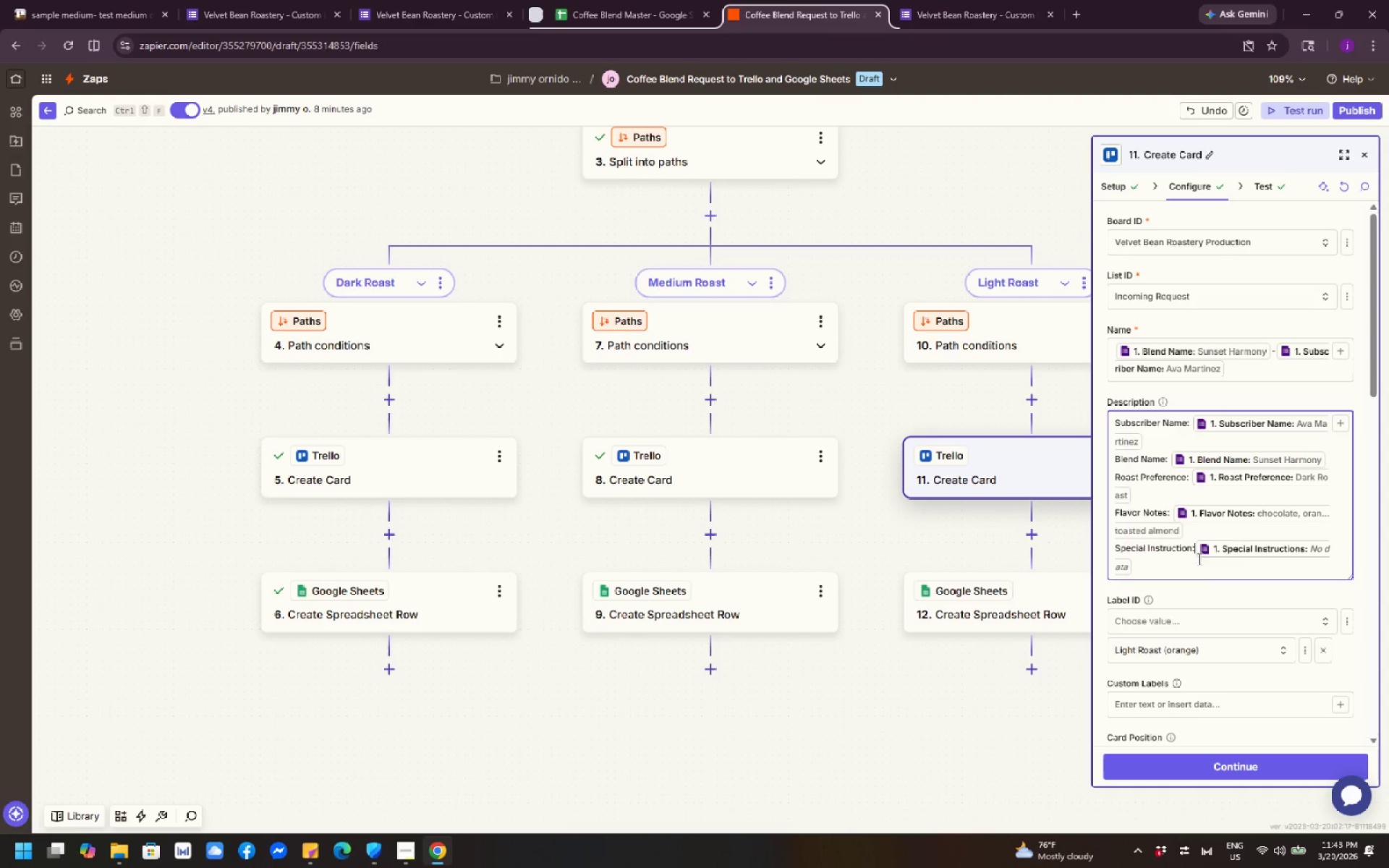 
key(Space)
 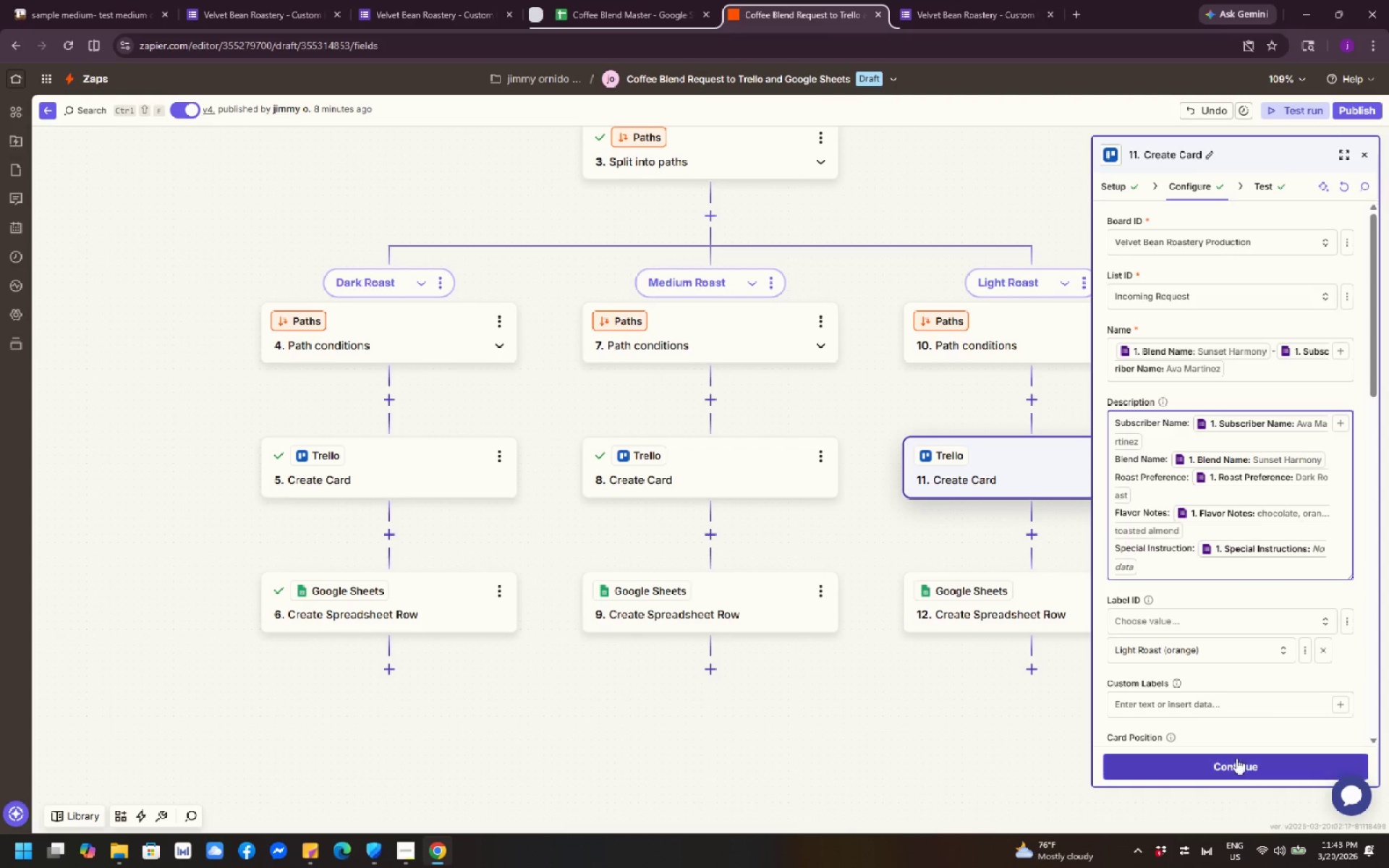 
left_click([1236, 765])
 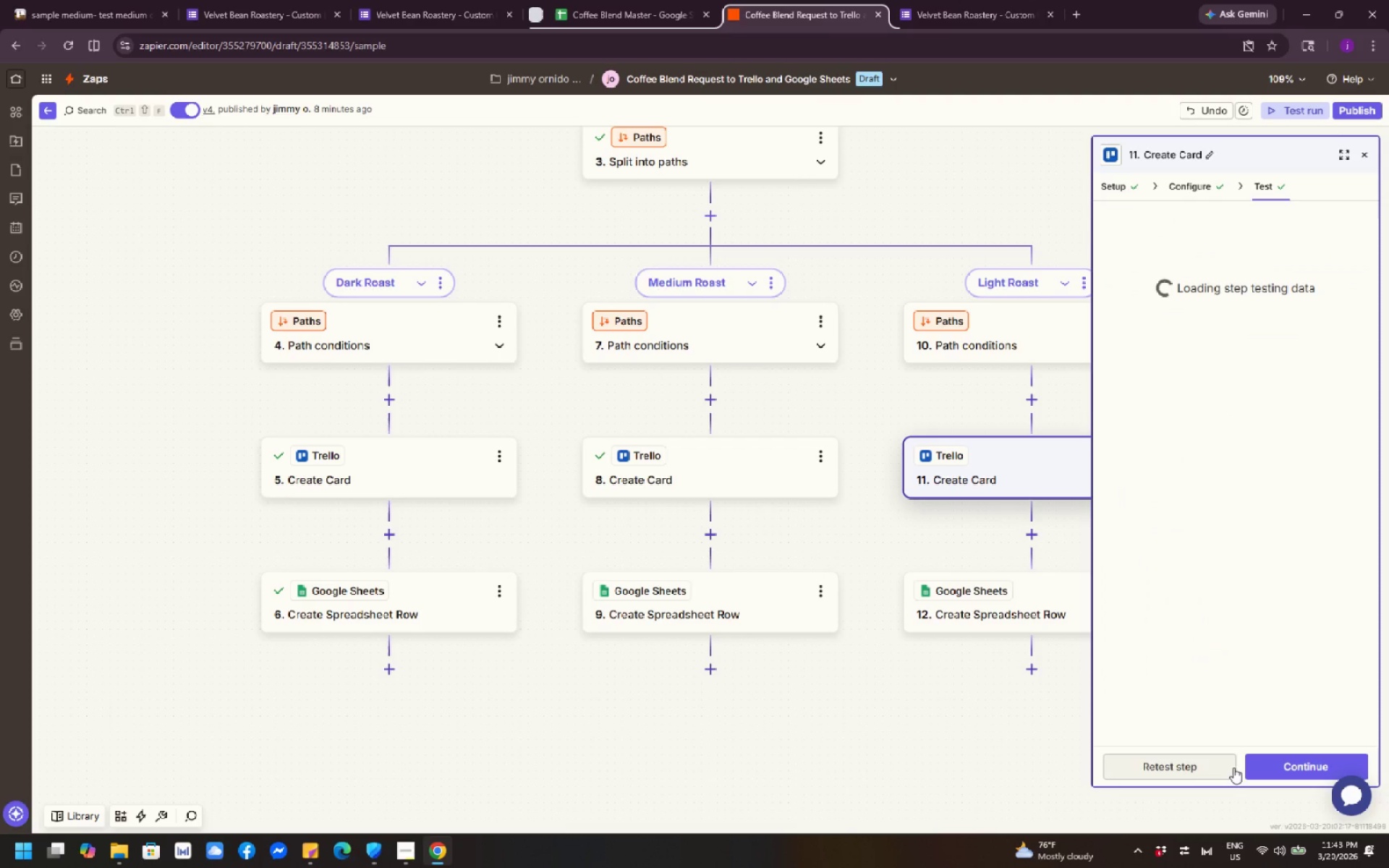 
mouse_move([1172, 799])
 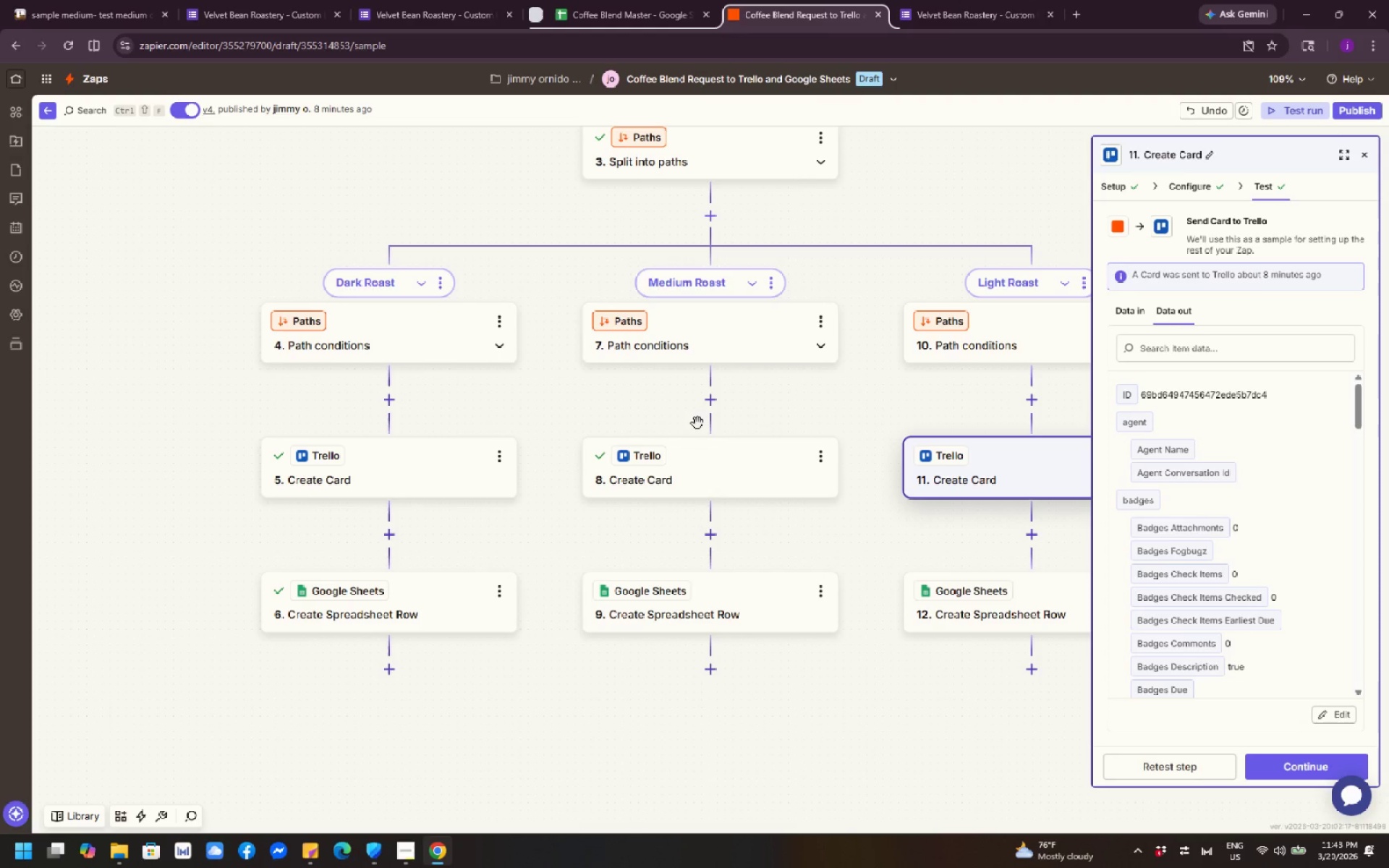 
left_click([725, 465])
 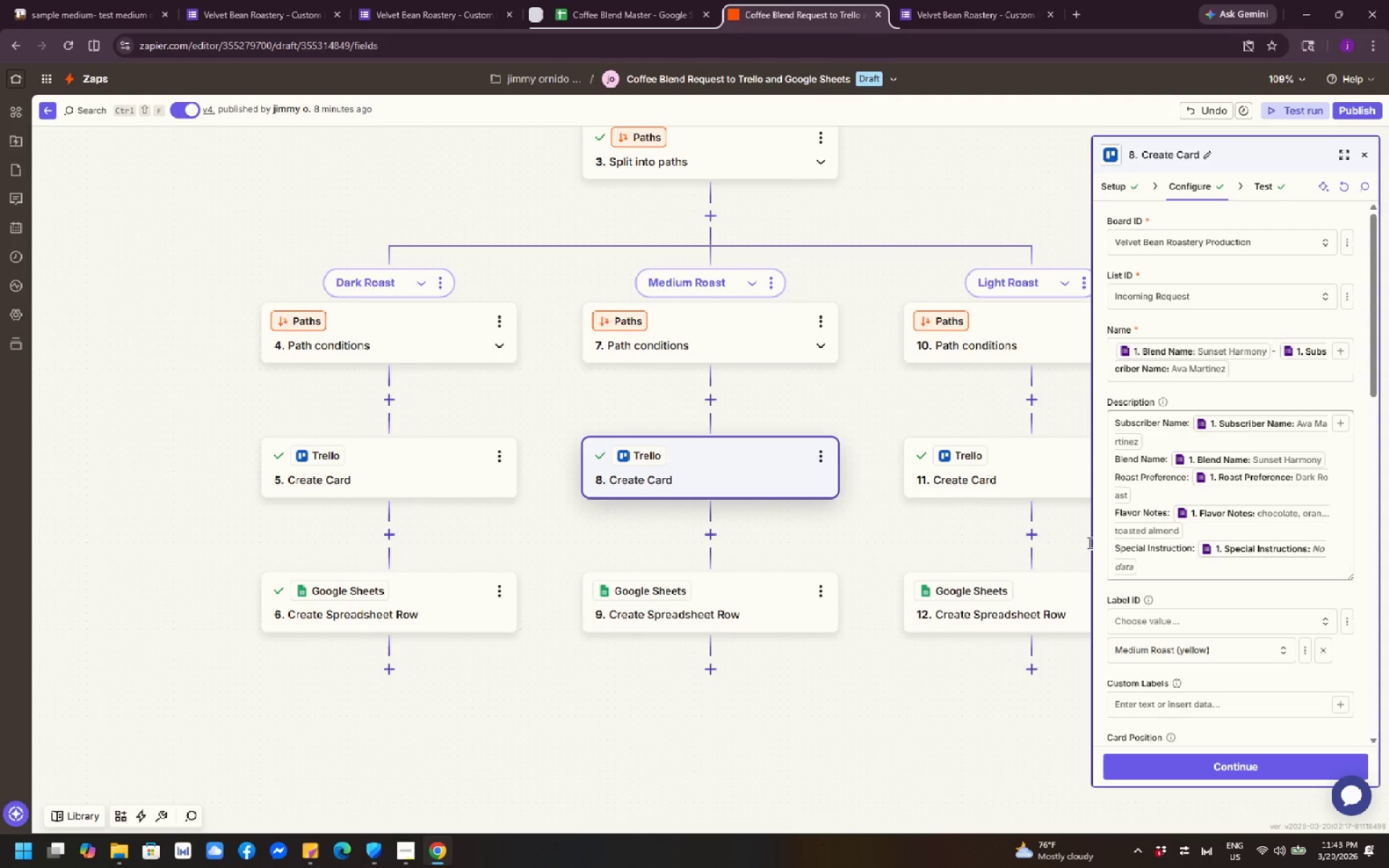 
wait(7.2)
 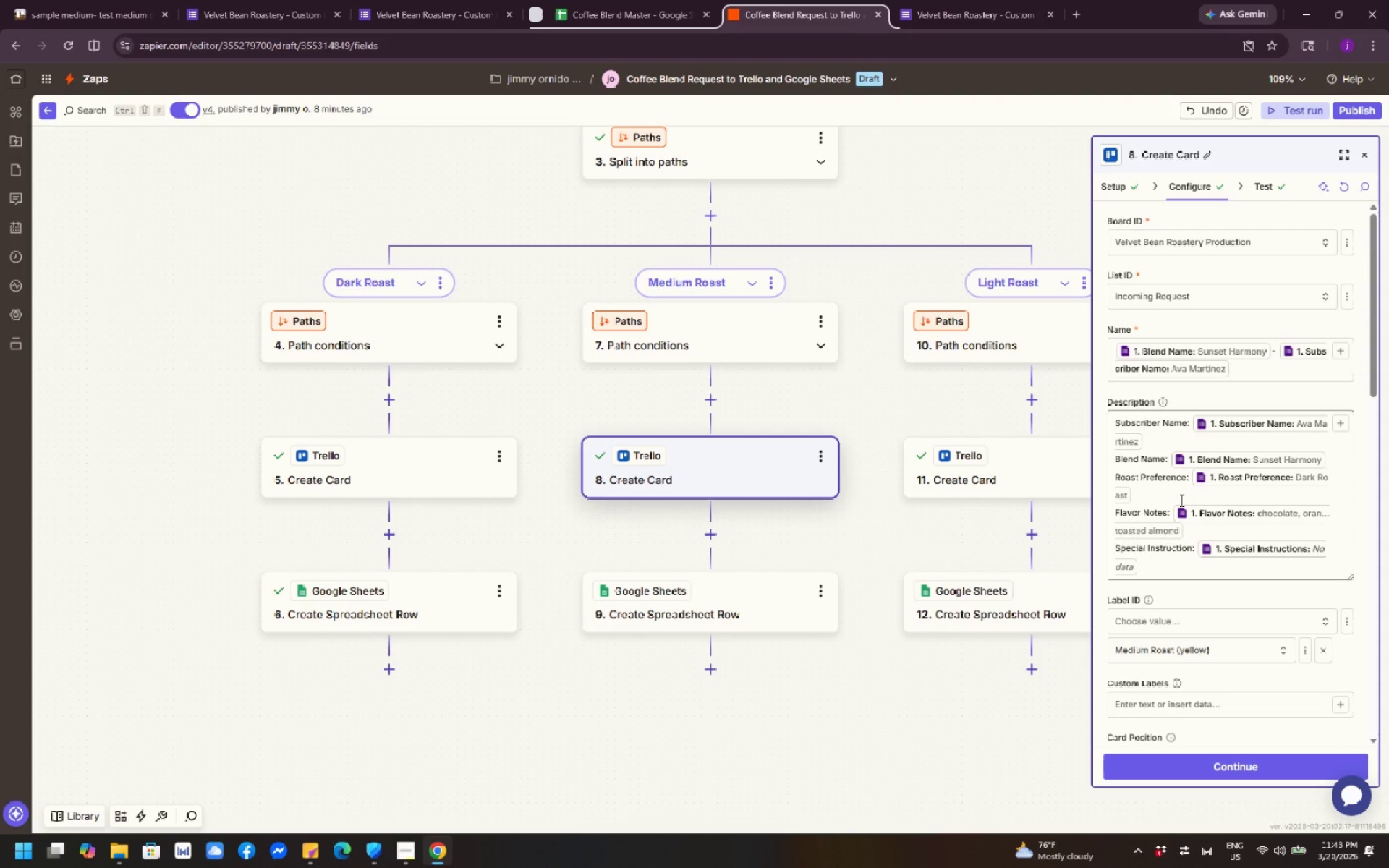 
scroll: coordinate [1270, 553], scroll_direction: down, amount: 5.0
 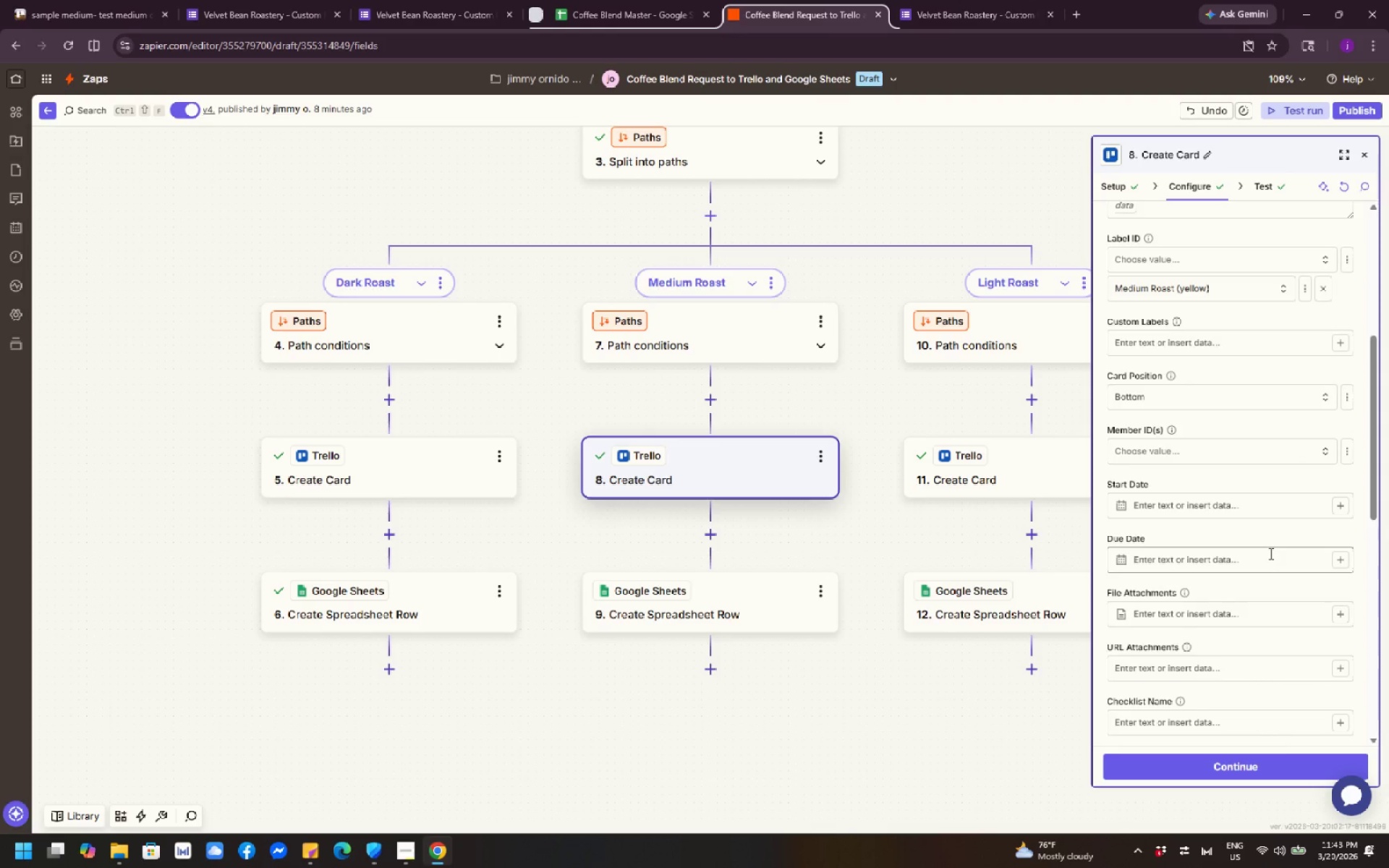 
scroll: coordinate [1270, 552], scroll_direction: up, amount: 11.0
 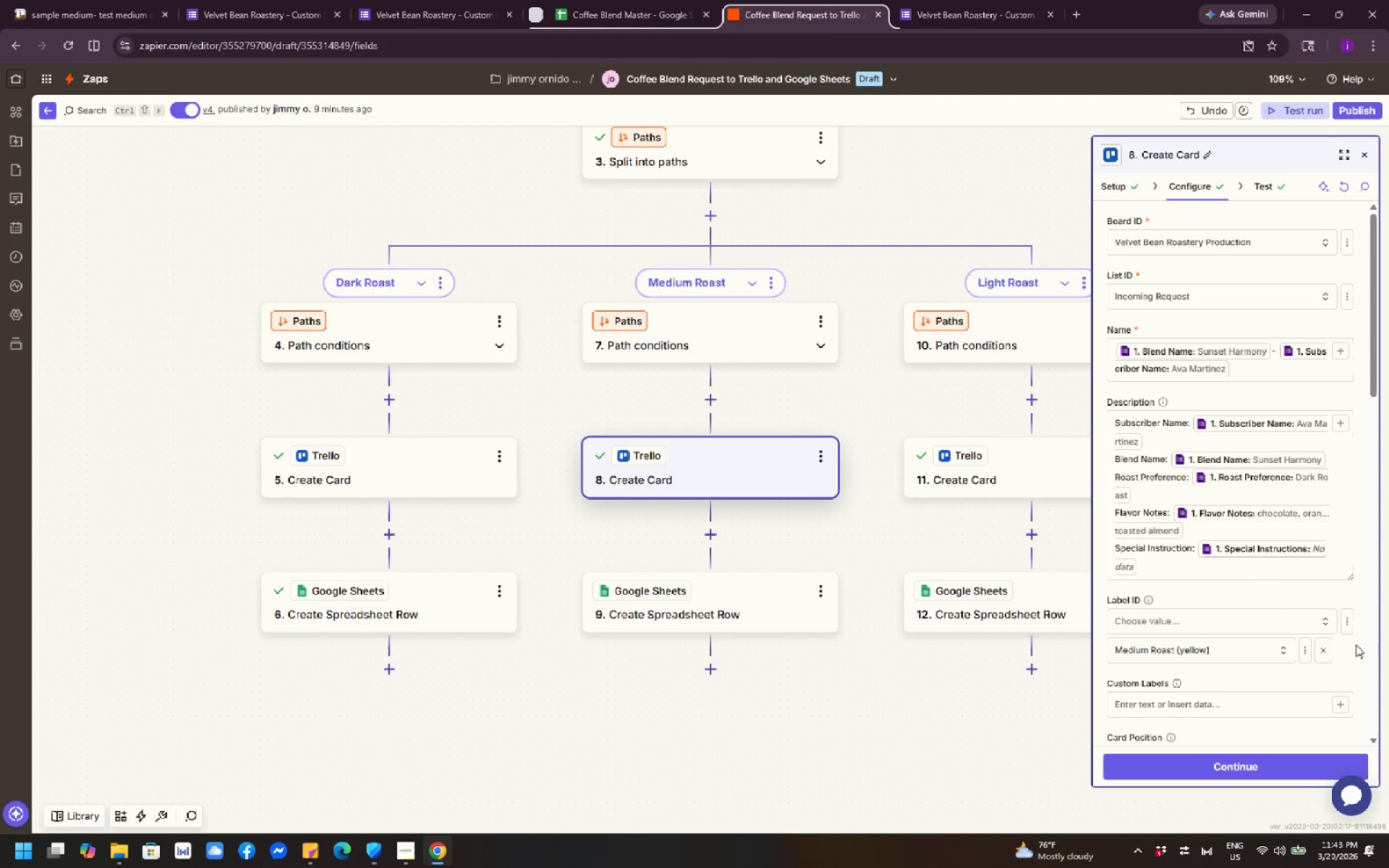 
wait(24.22)
 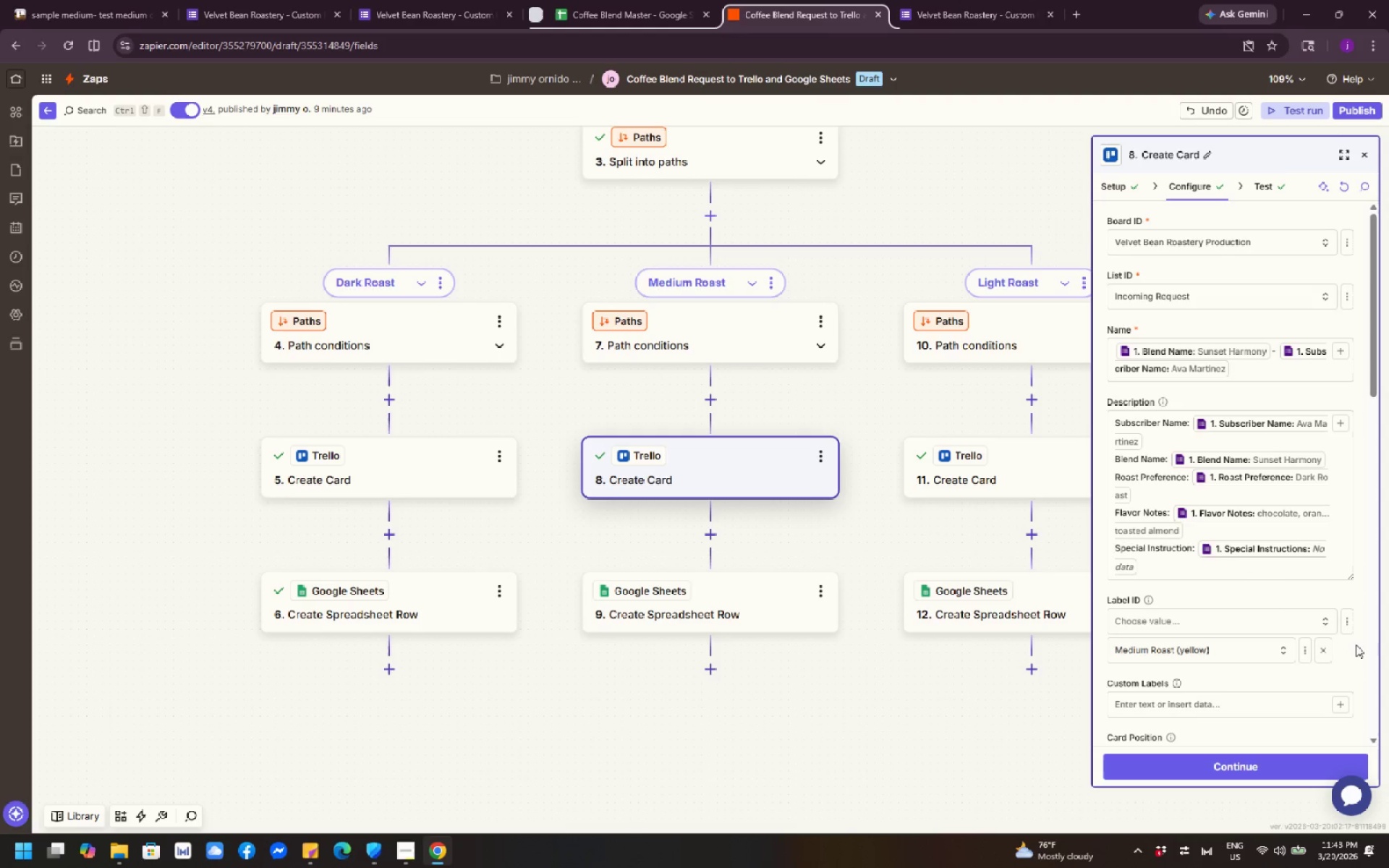 
mouse_move([1266, 544])
 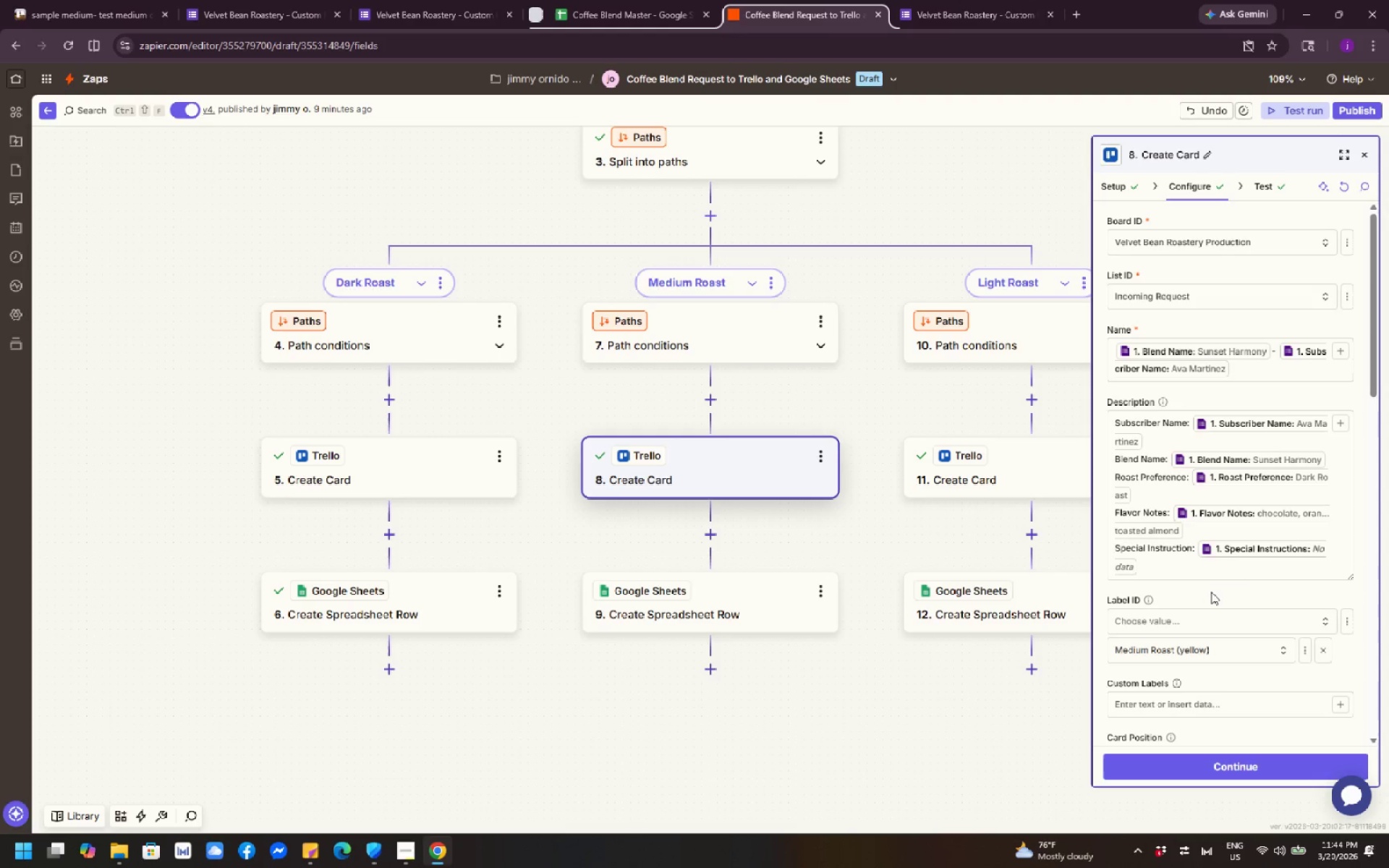 
wait(16.71)
 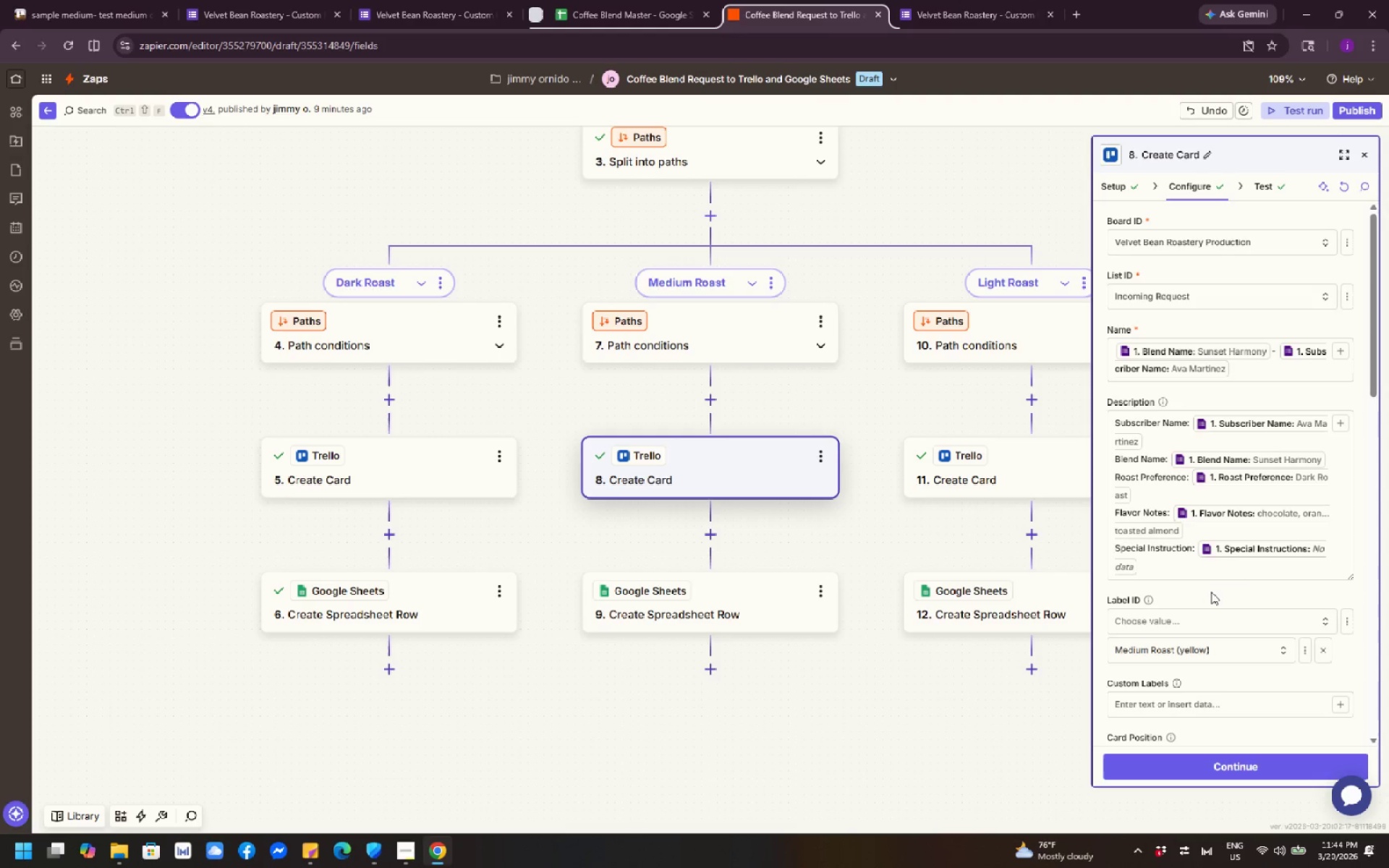 
left_click([1262, 547])
 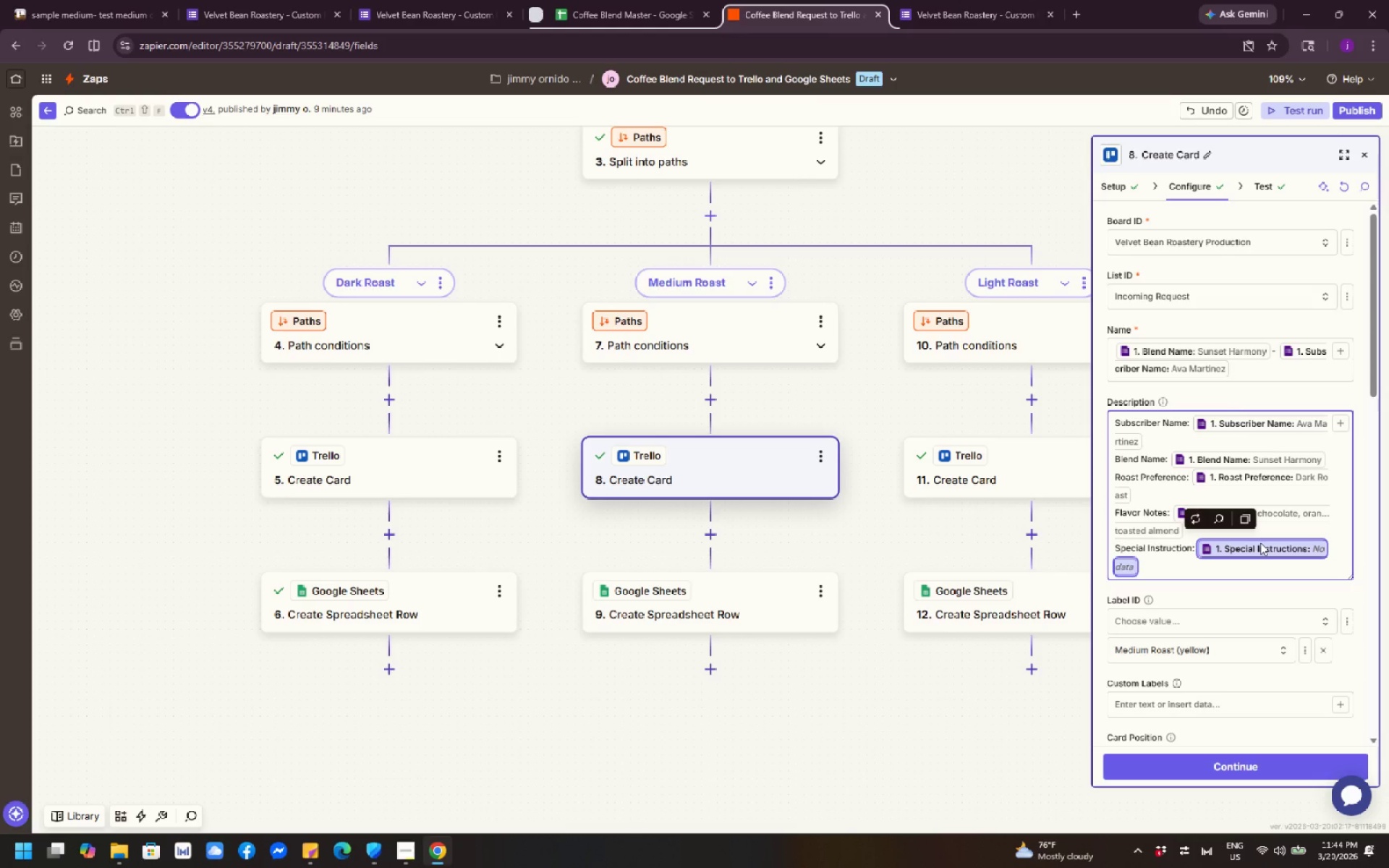 
key(Backspace)
 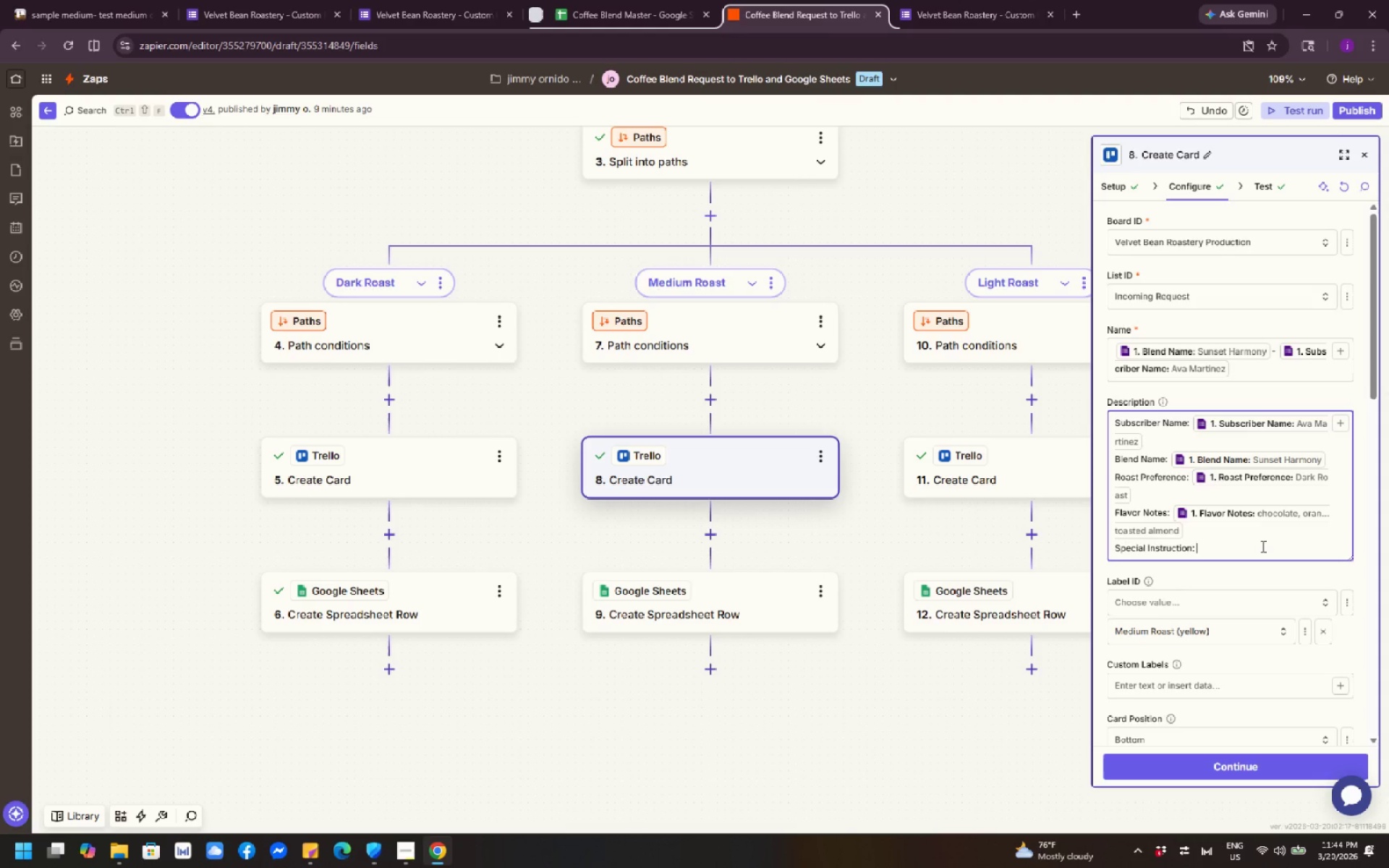 
wait(16.92)
 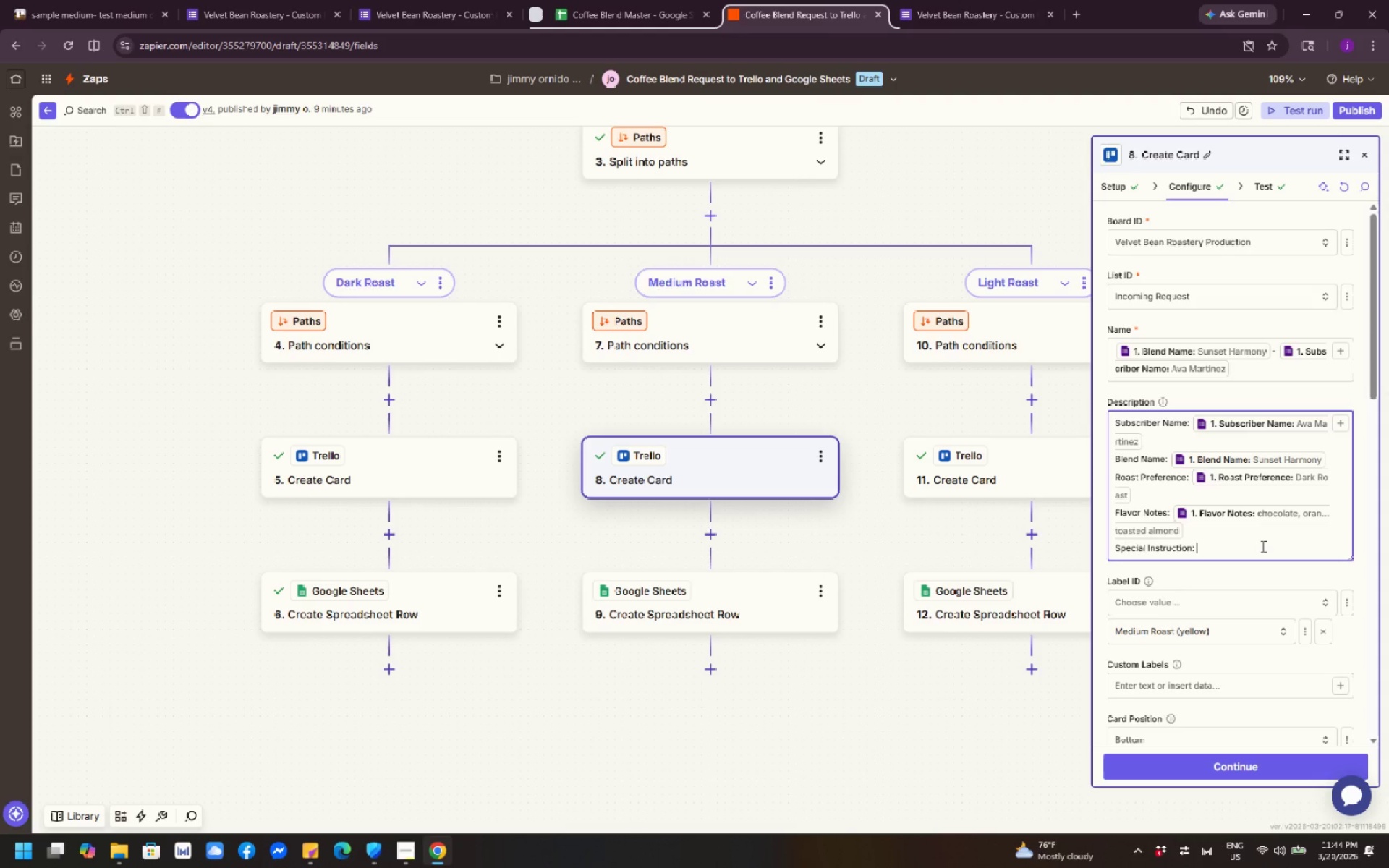 
left_click([1260, 556])
 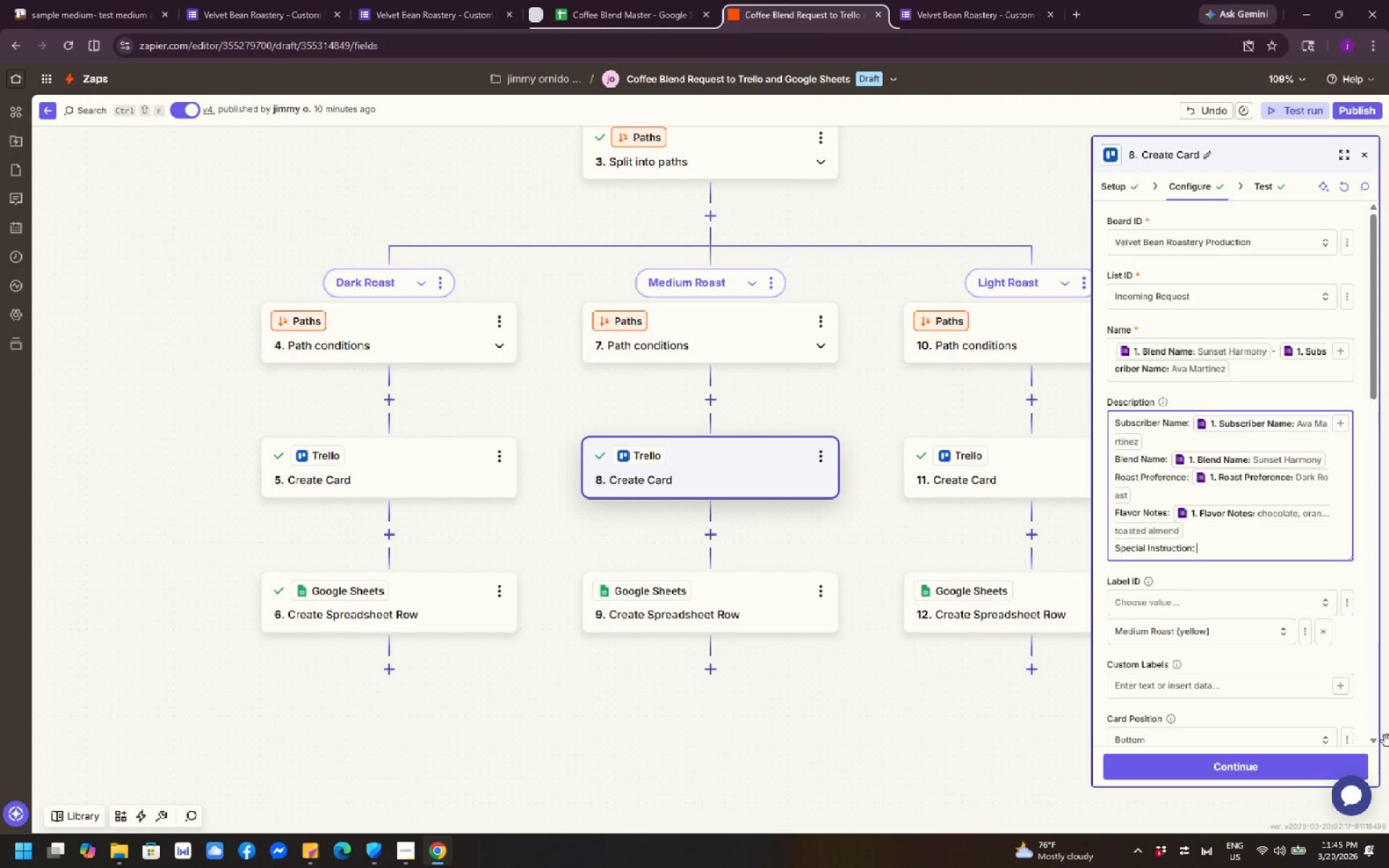 
wait(52.12)
 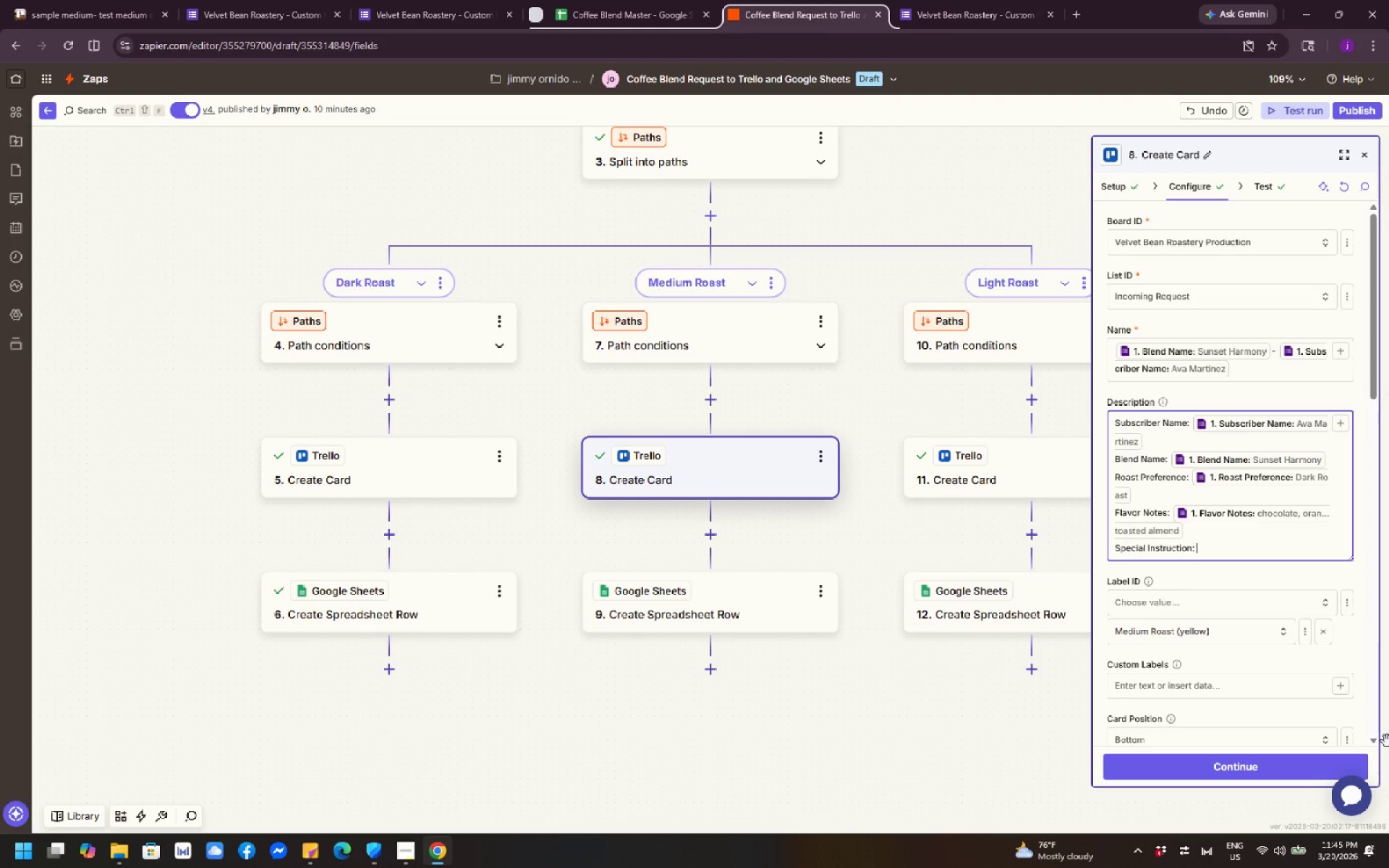 
left_click([1224, 545])
 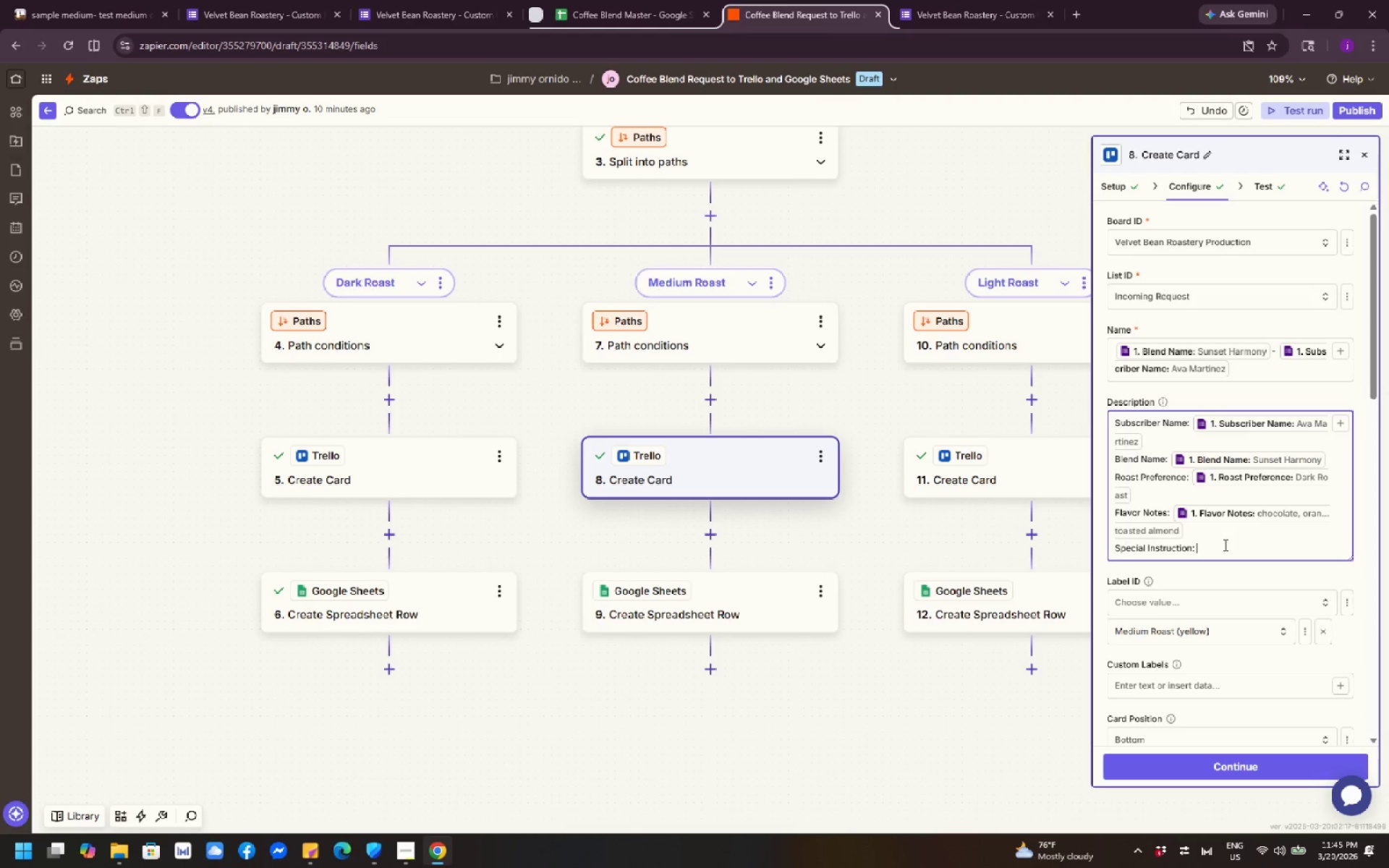 
wait(7.3)
 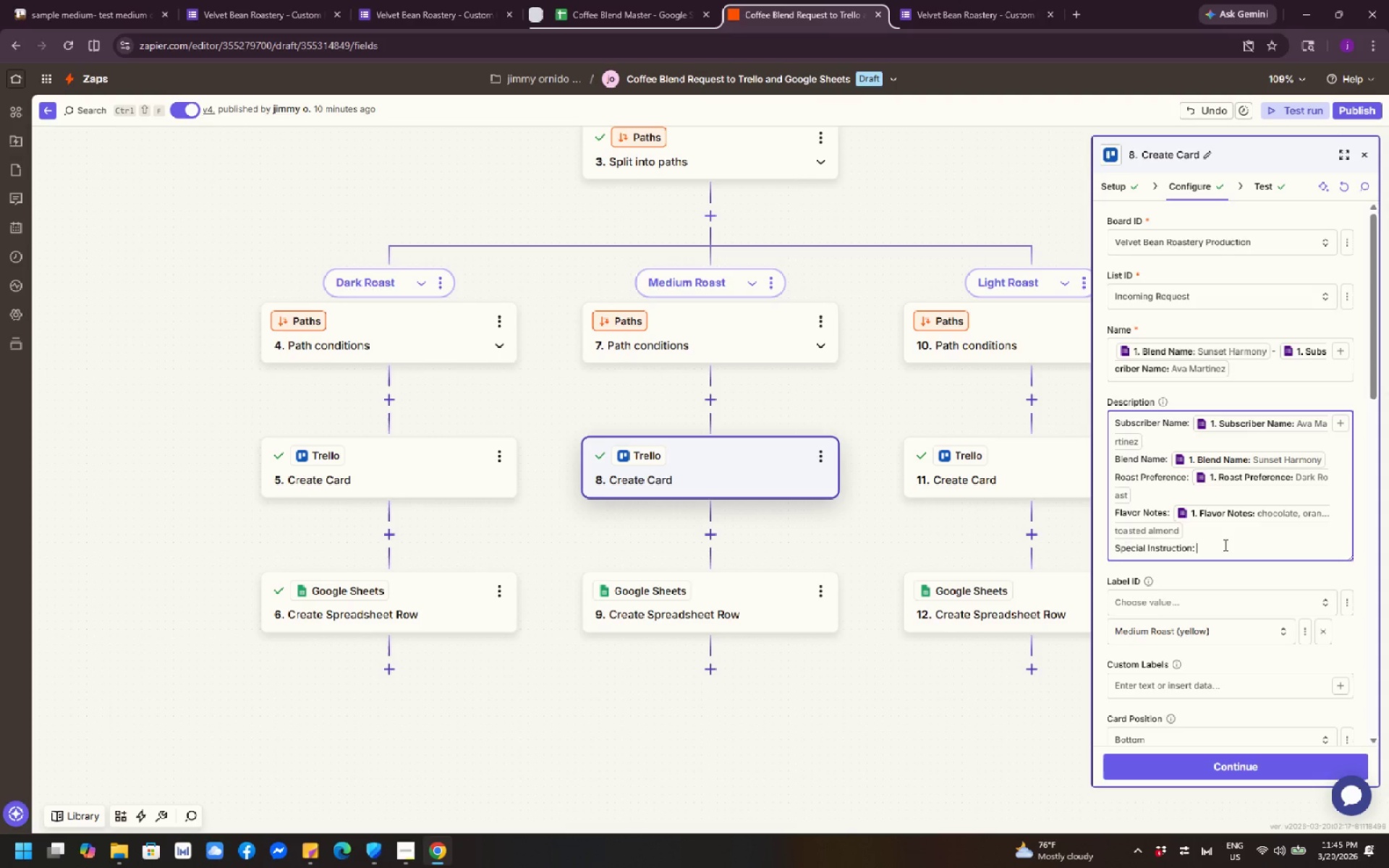 
type(No speecial instruct)
 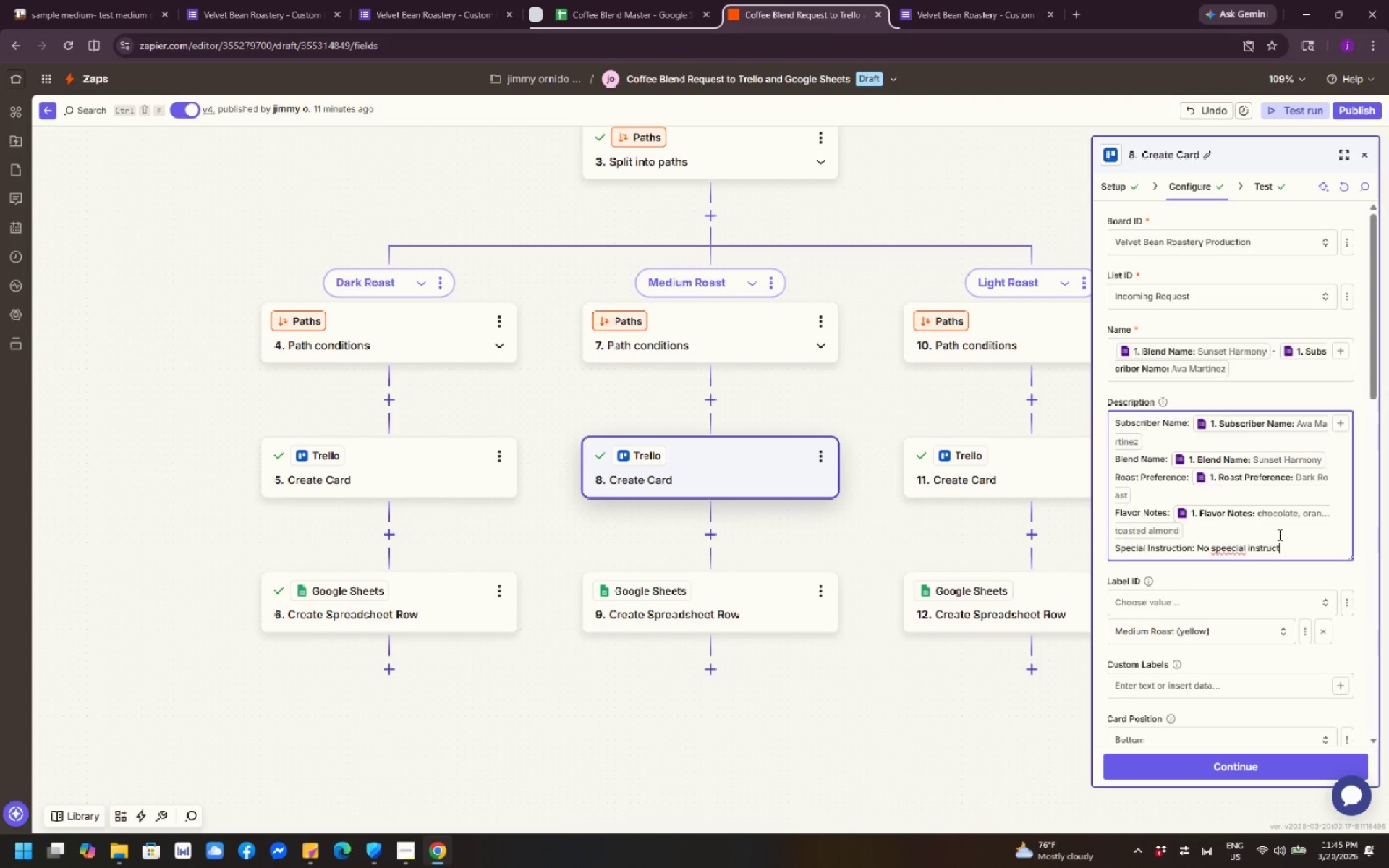 
left_click([1307, 550])
 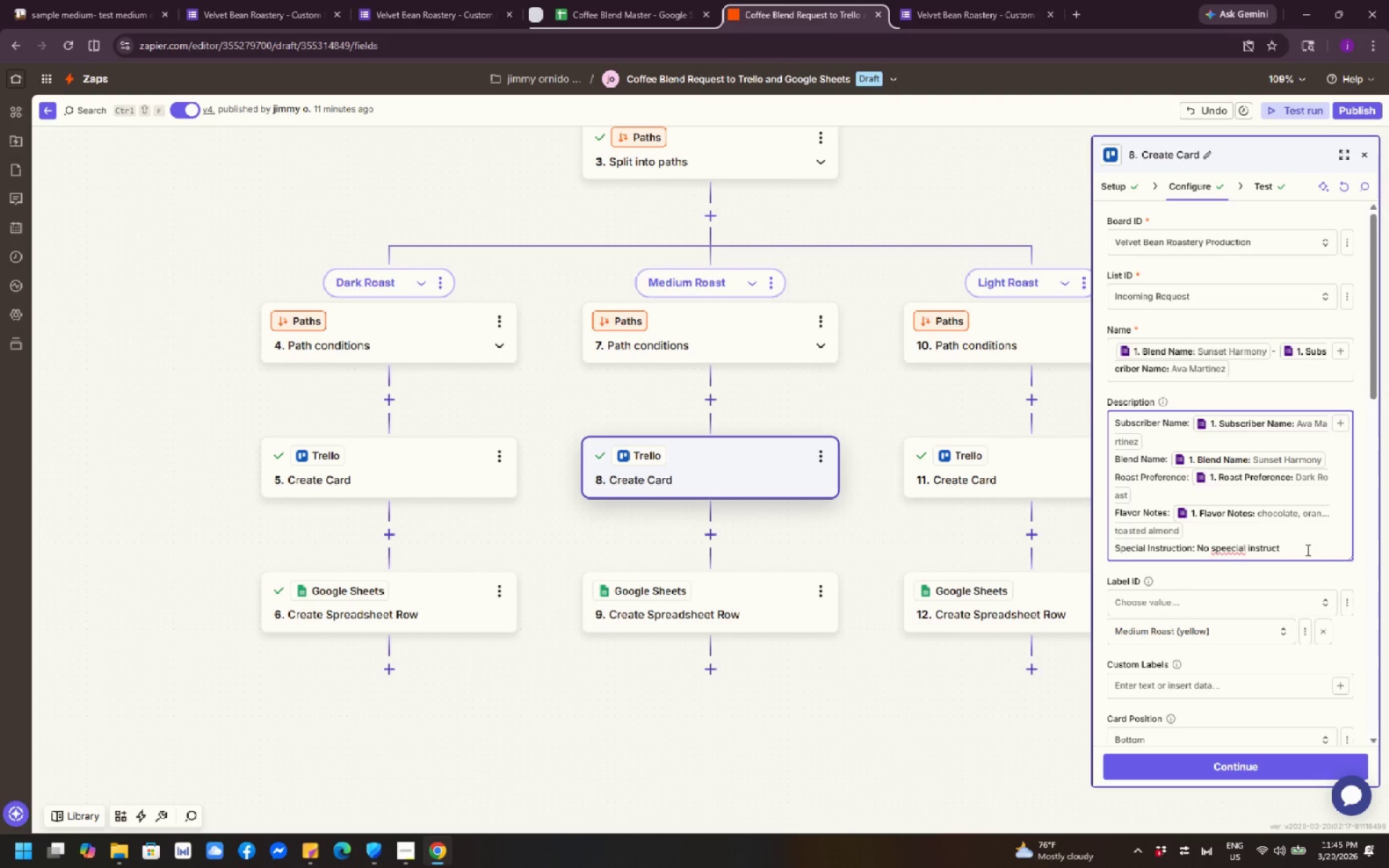 
left_click_drag(start_coordinate=[1307, 550], to_coordinate=[1199, 554])
 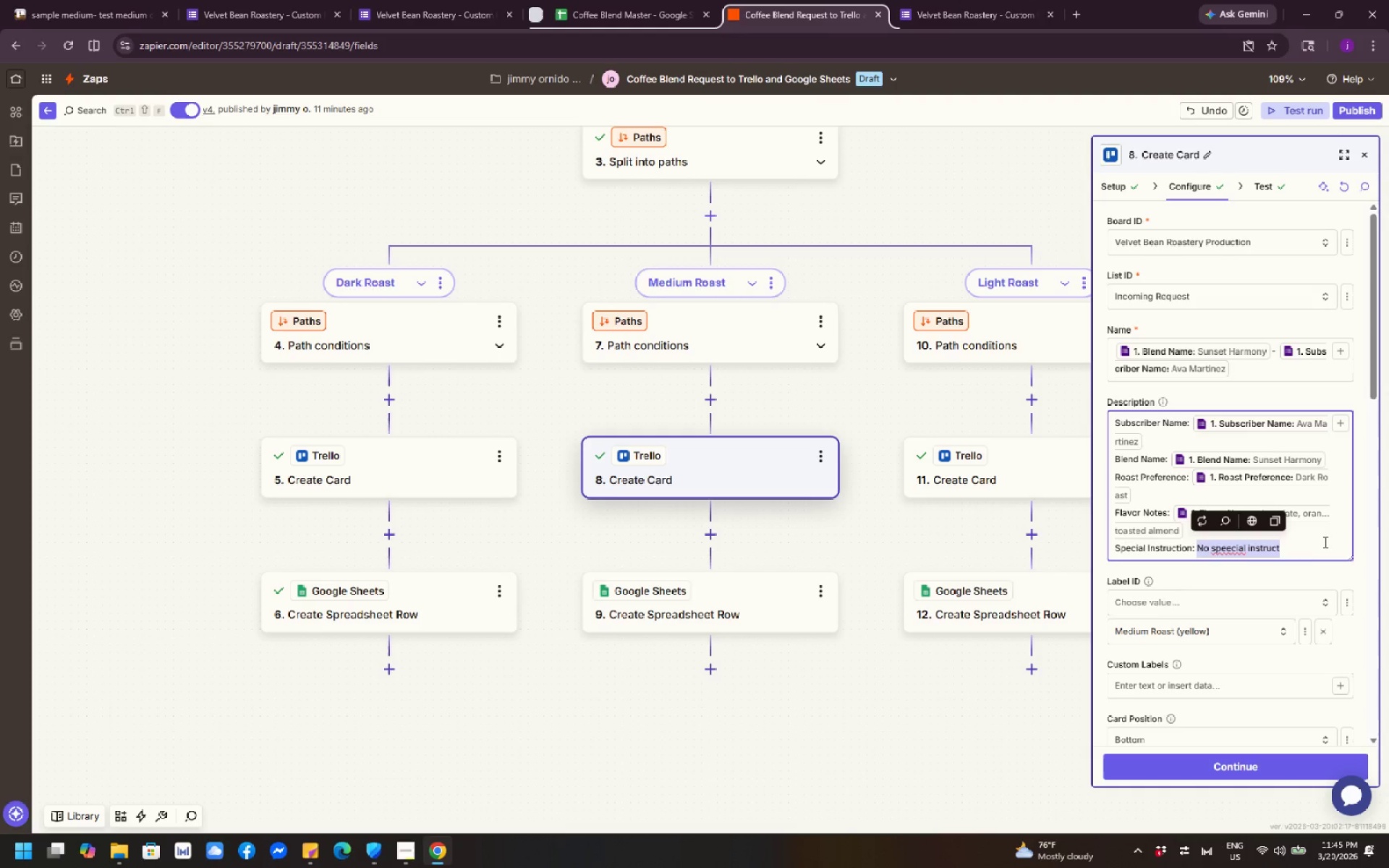 
left_click([1324, 536])
 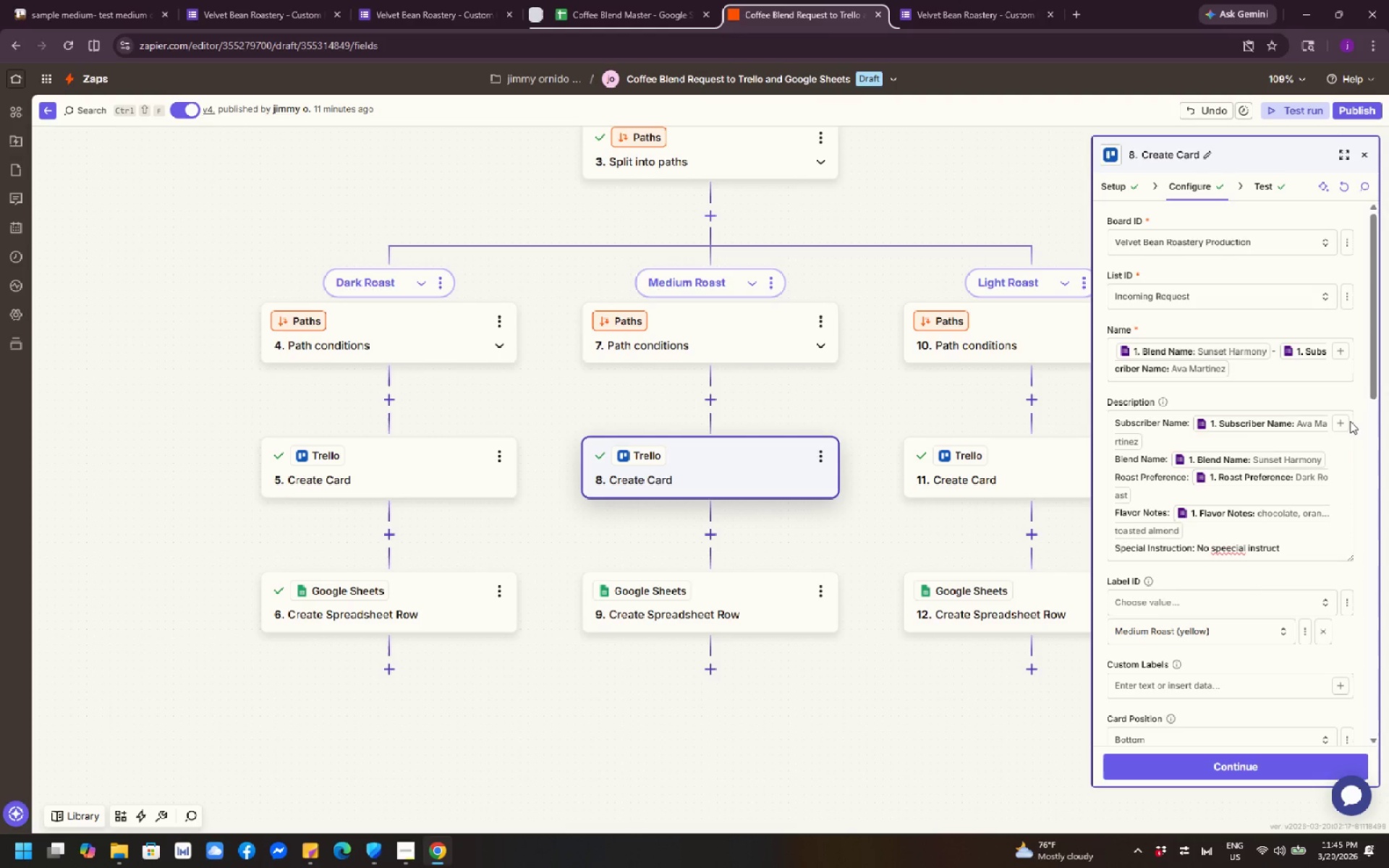 
left_click([1340, 422])
 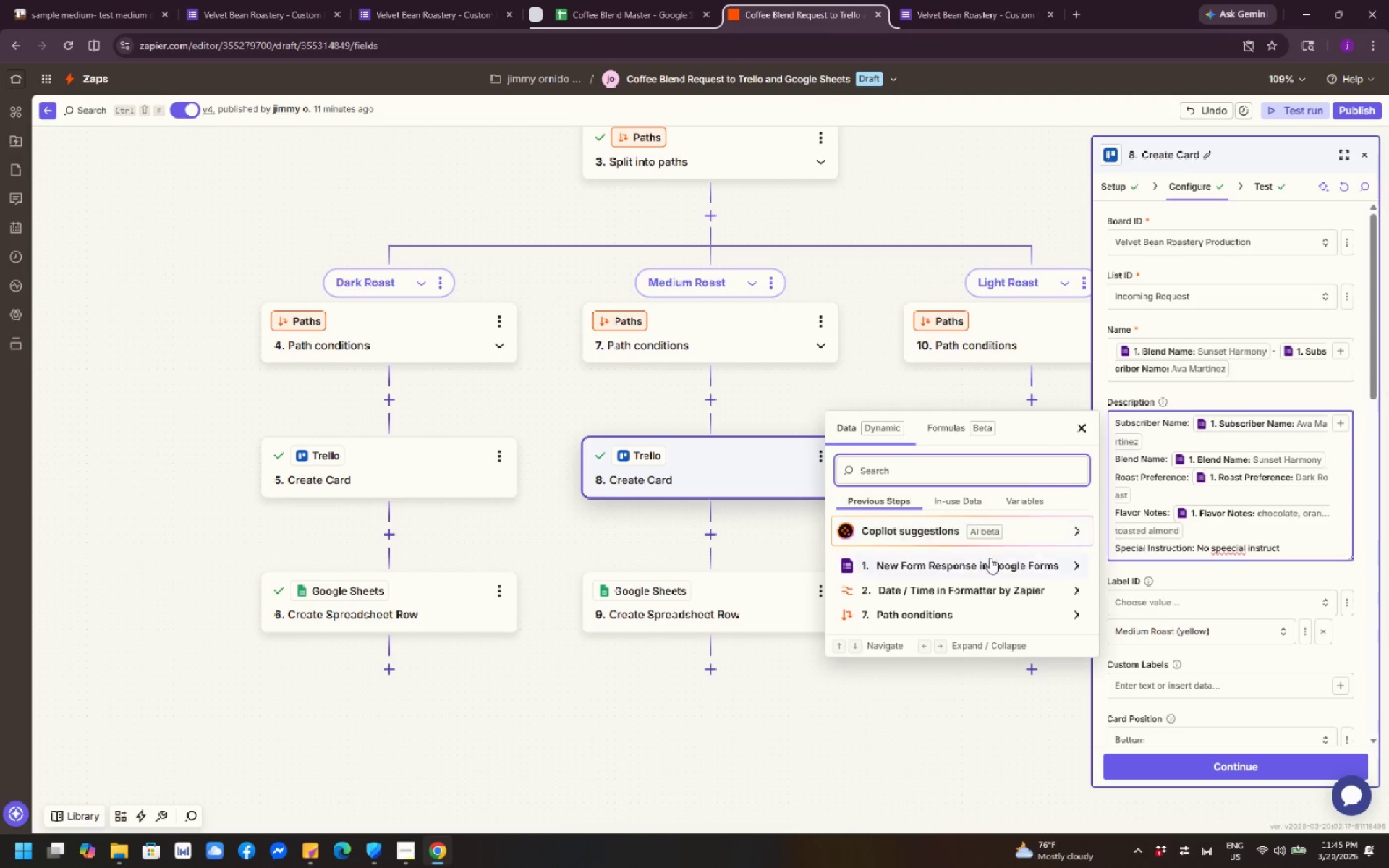 
left_click([991, 558])
 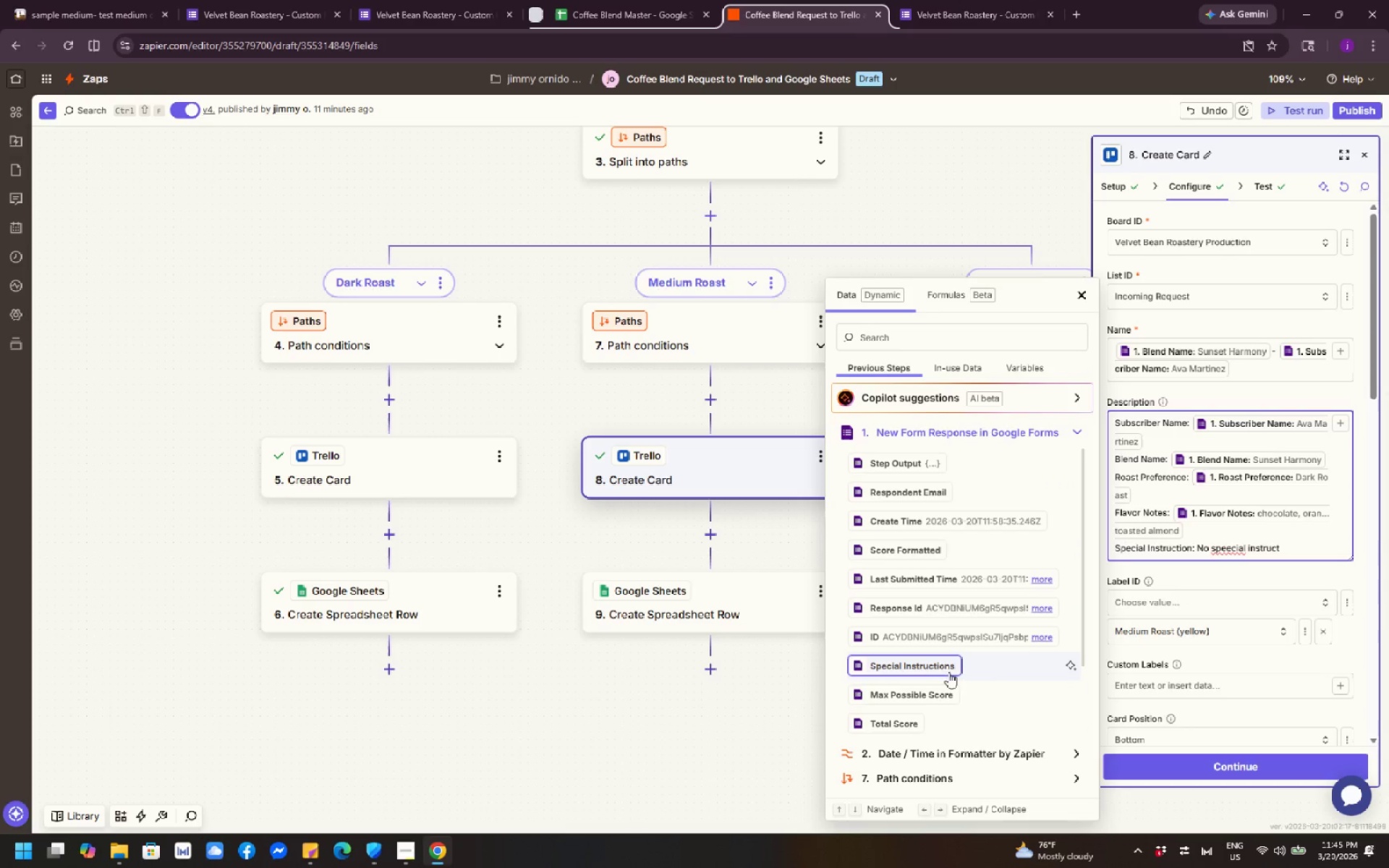 
left_click_drag(start_coordinate=[938, 670], to_coordinate=[935, 660])
 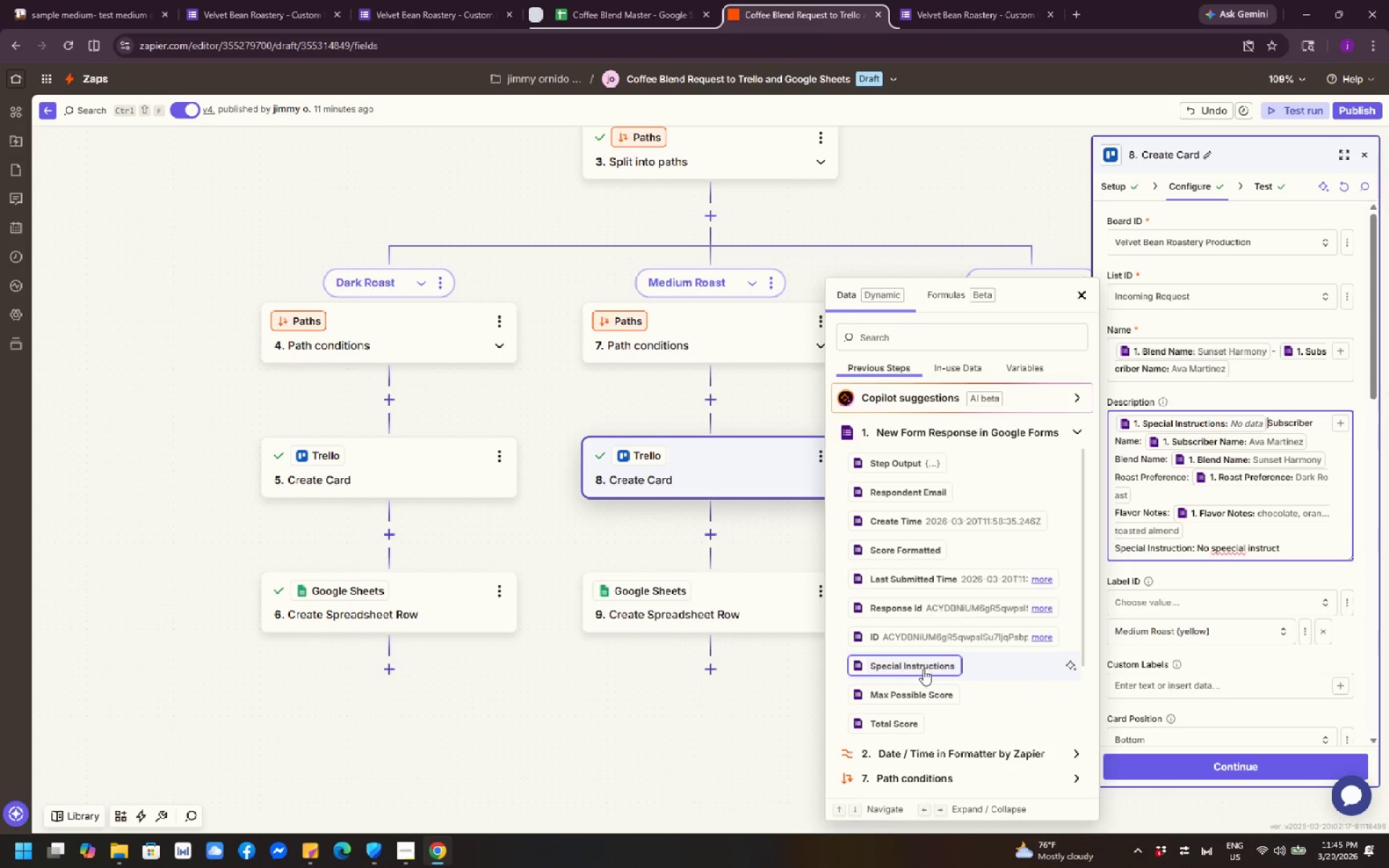 
left_click_drag(start_coordinate=[923, 668], to_coordinate=[778, 662])
 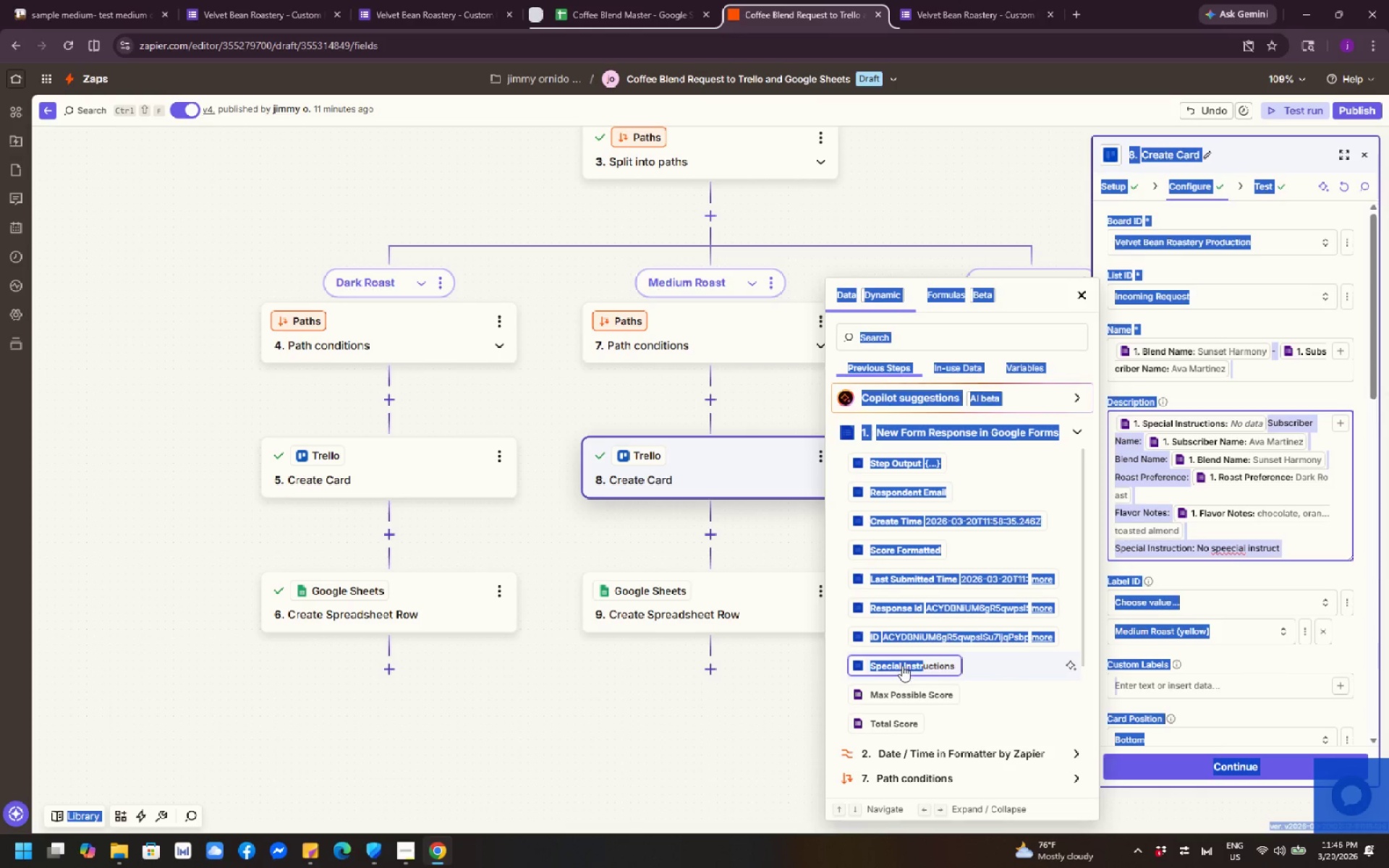 
left_click([902, 665])
 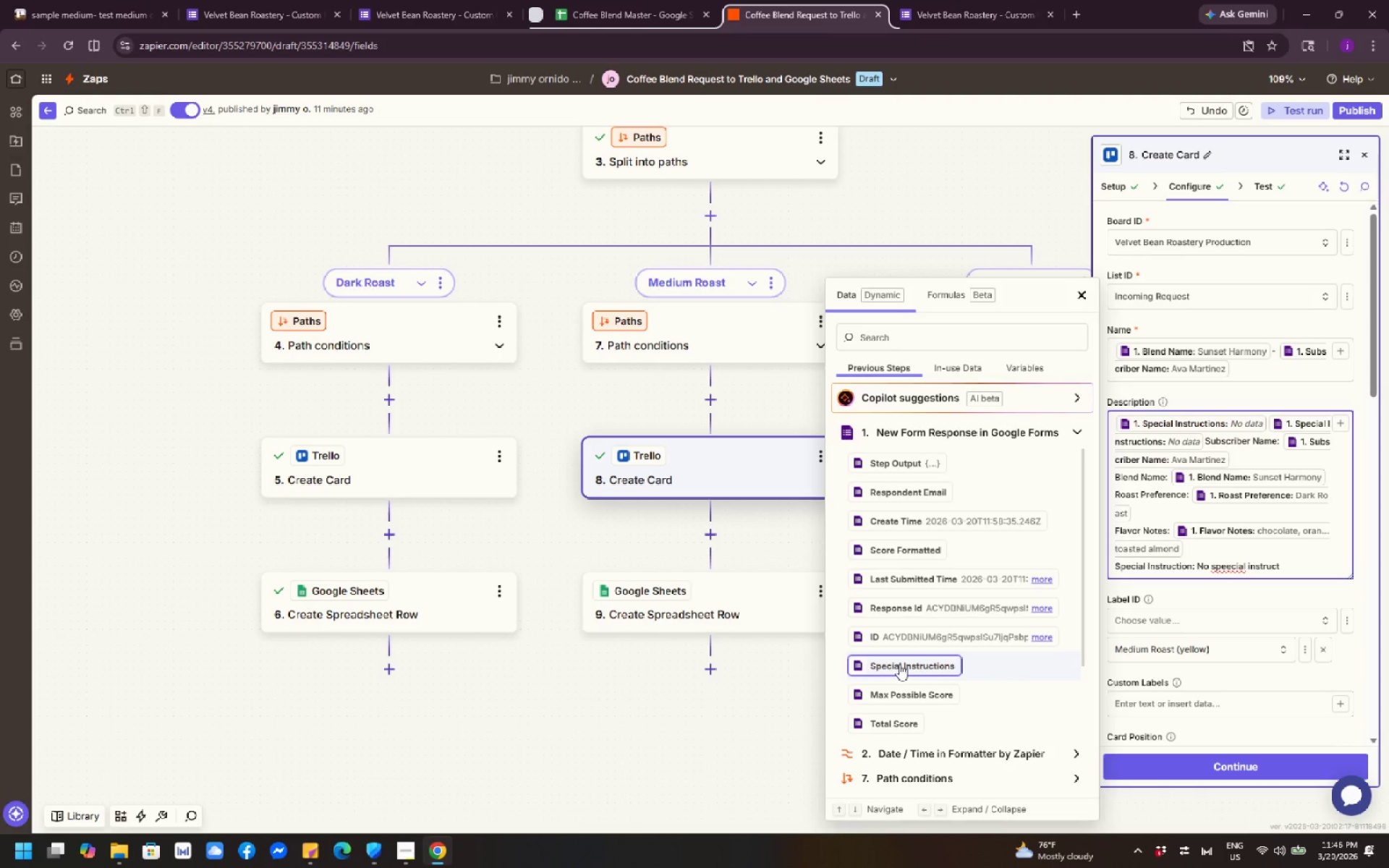 
key(Control+Z)
 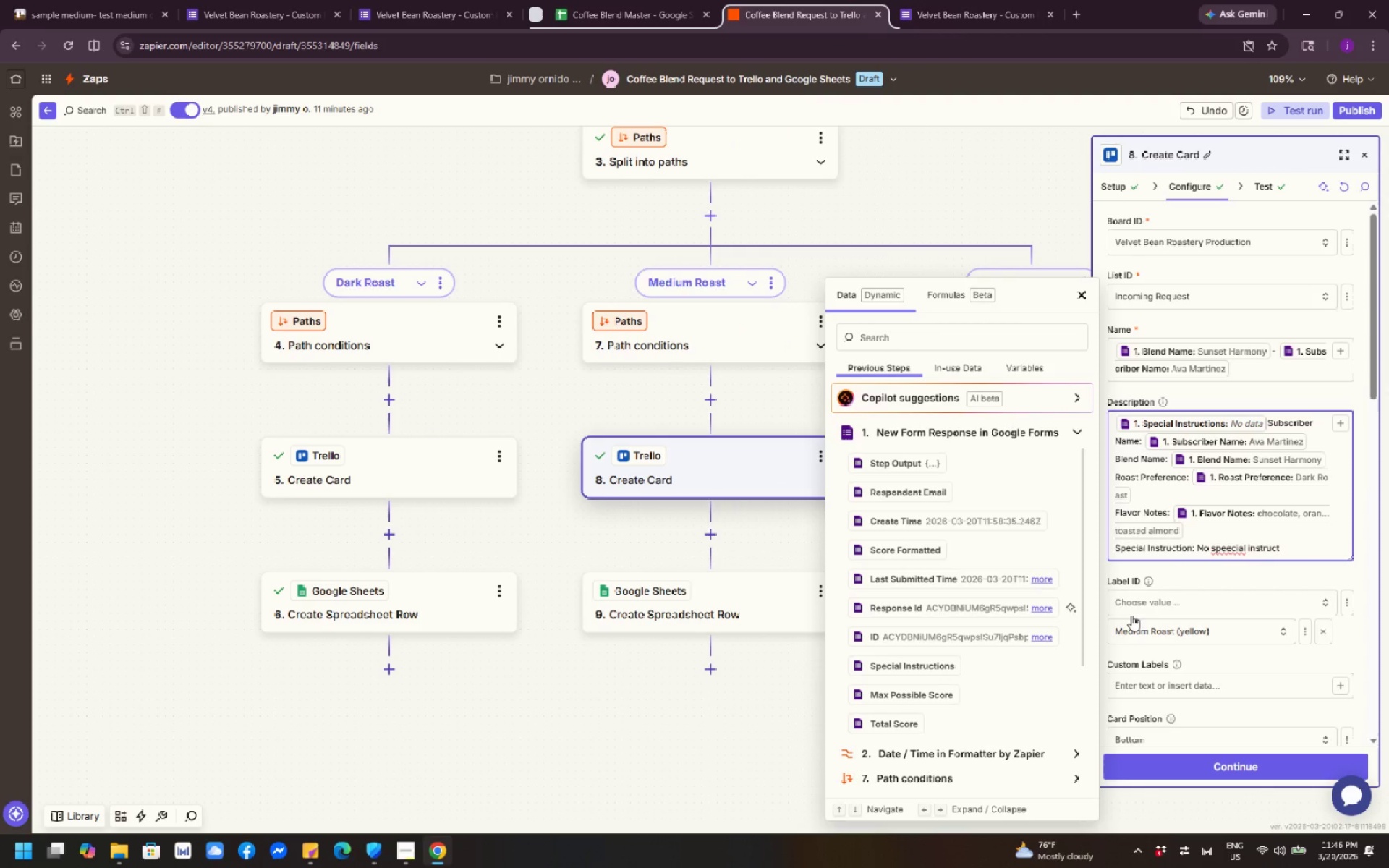 
left_click_drag(start_coordinate=[1283, 544], to_coordinate=[1194, 556])
 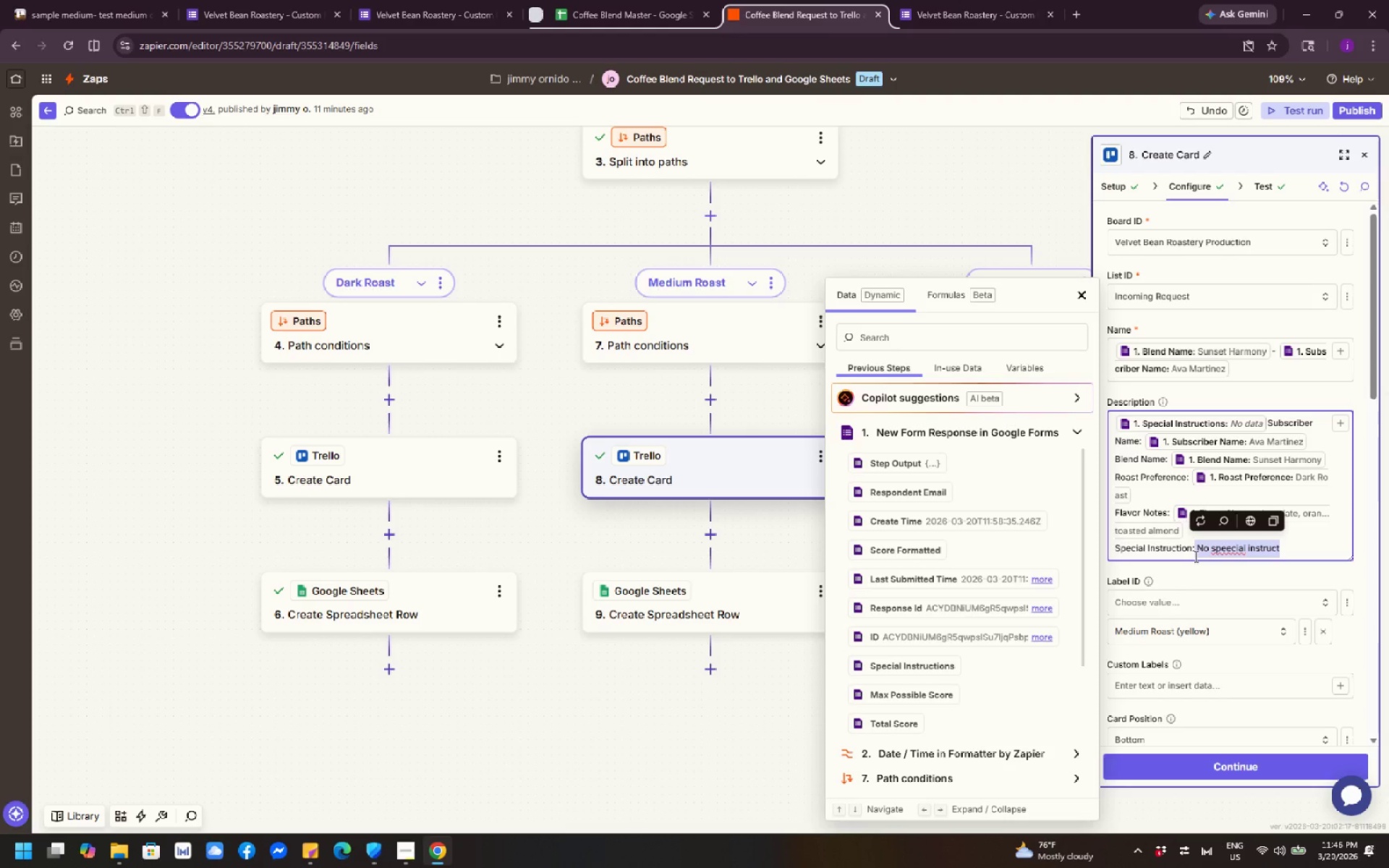 
key(Backspace)
 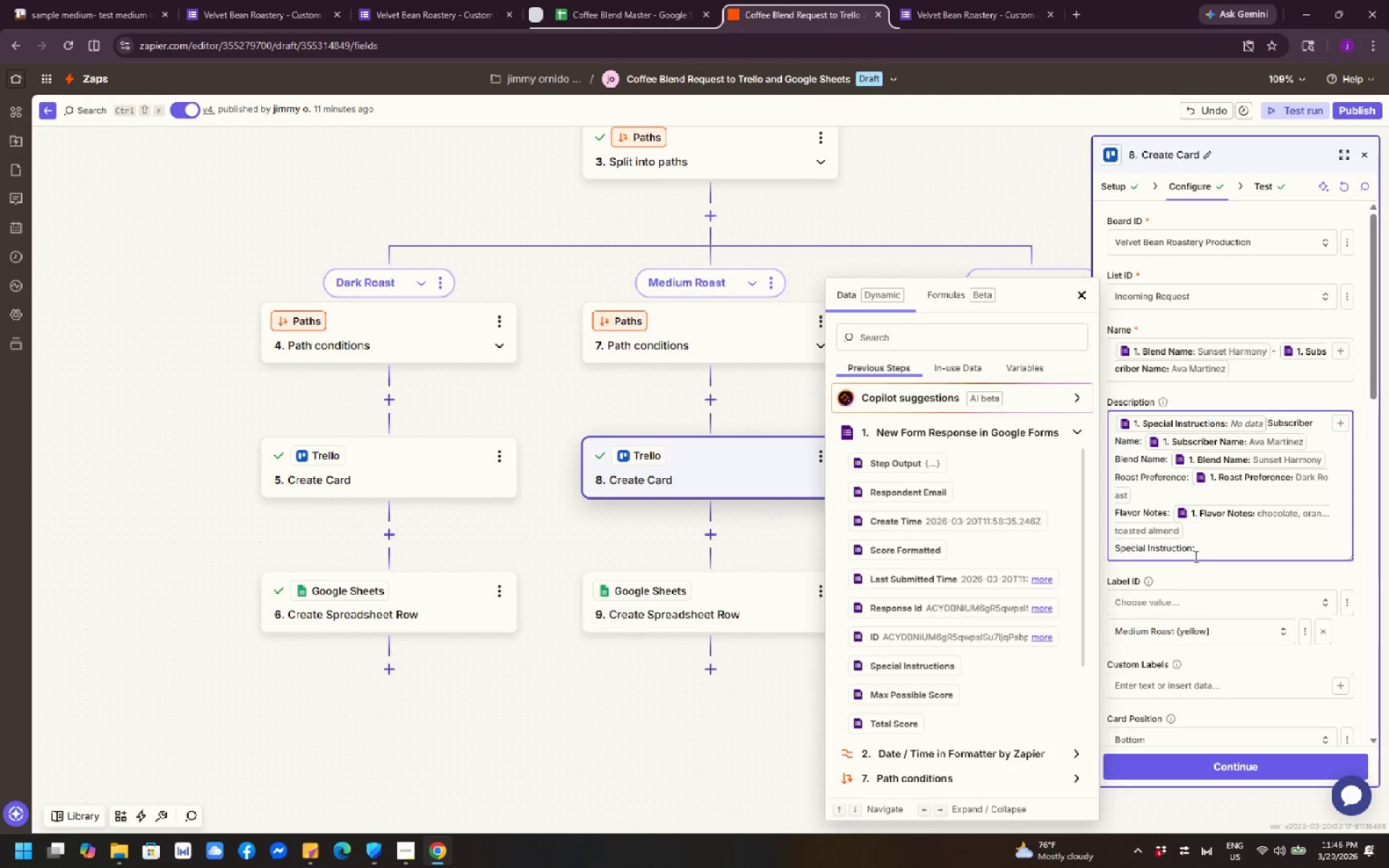 
key(Space)
 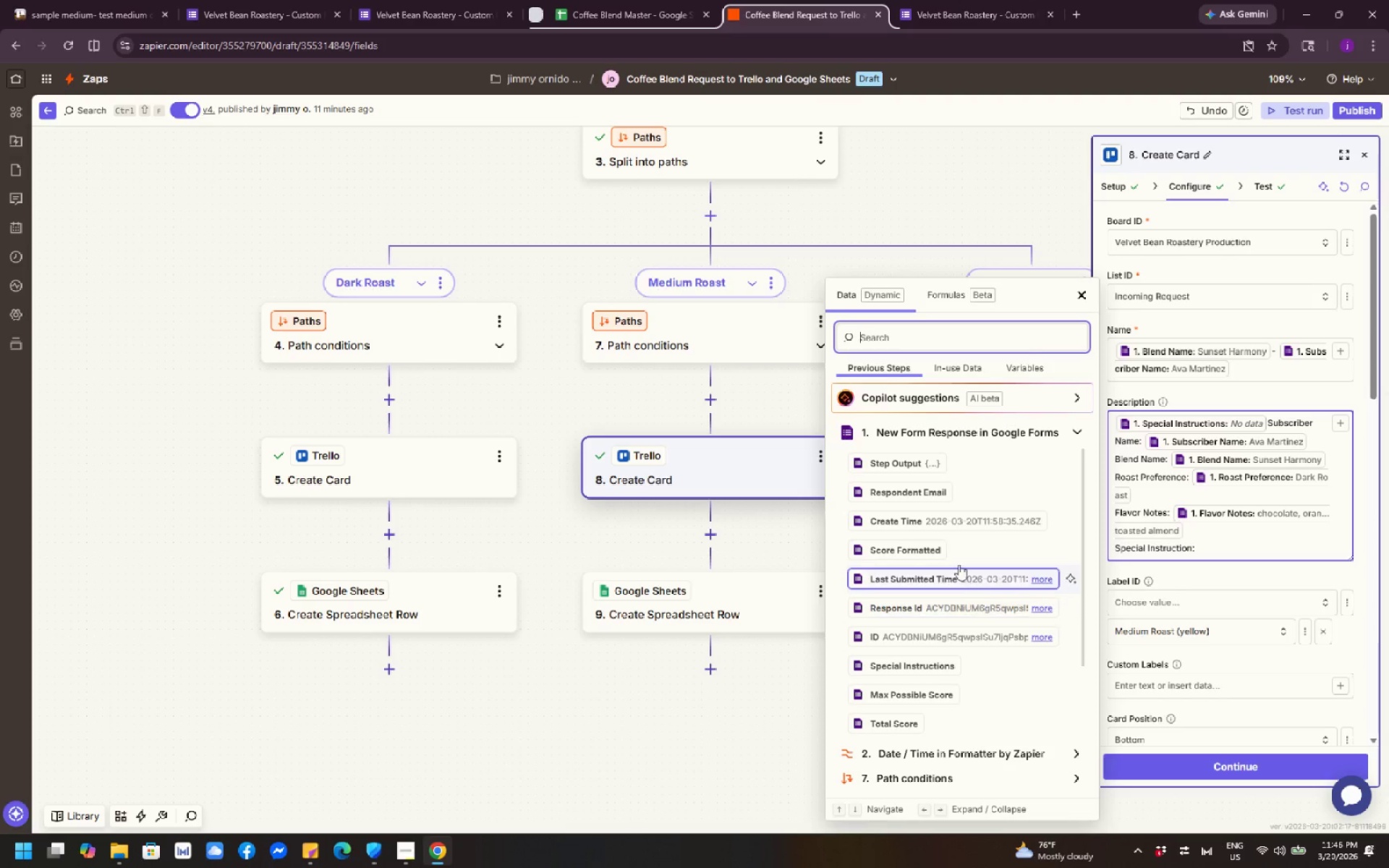 
left_click([936, 656])
 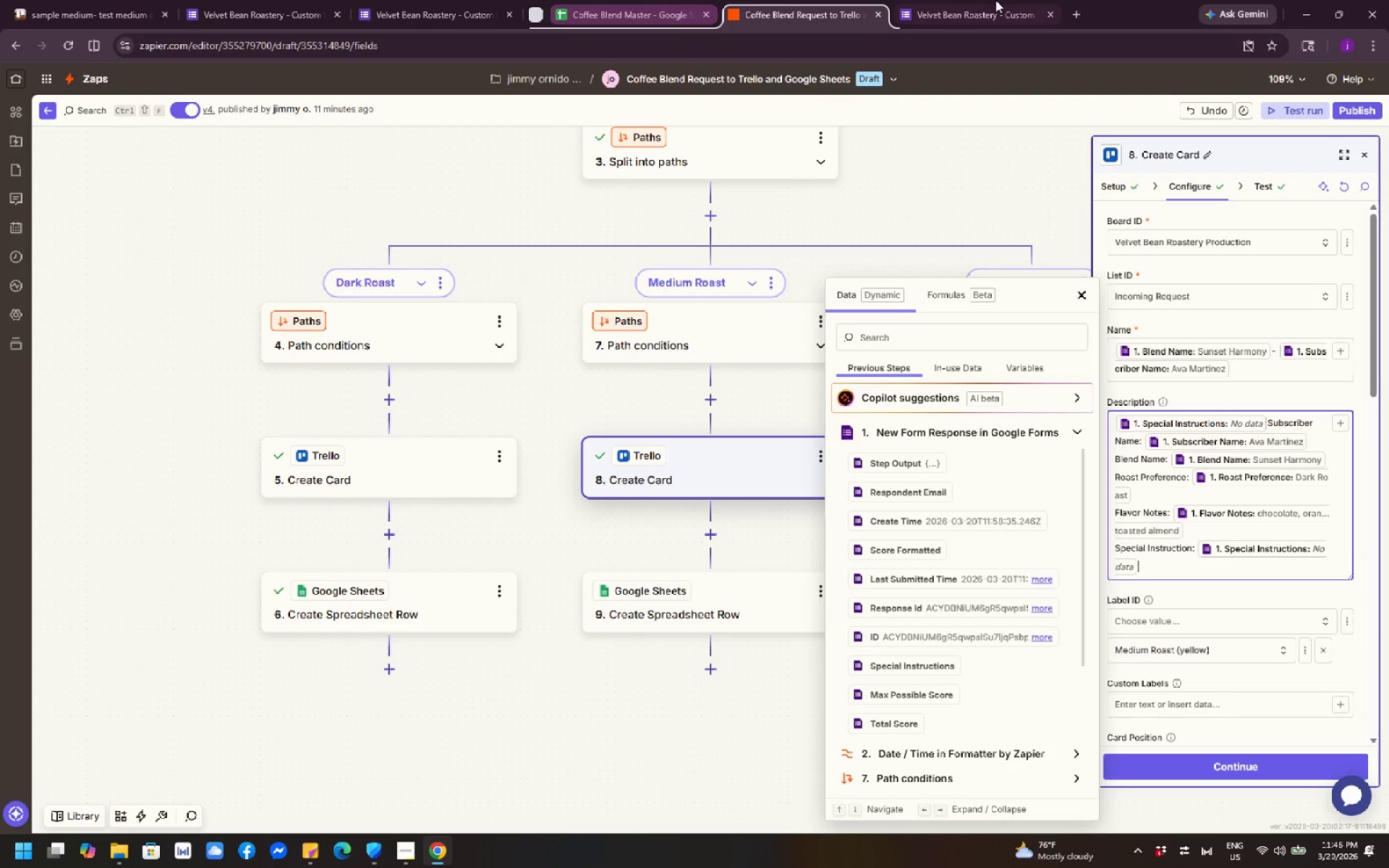 
left_click([992, 0])
 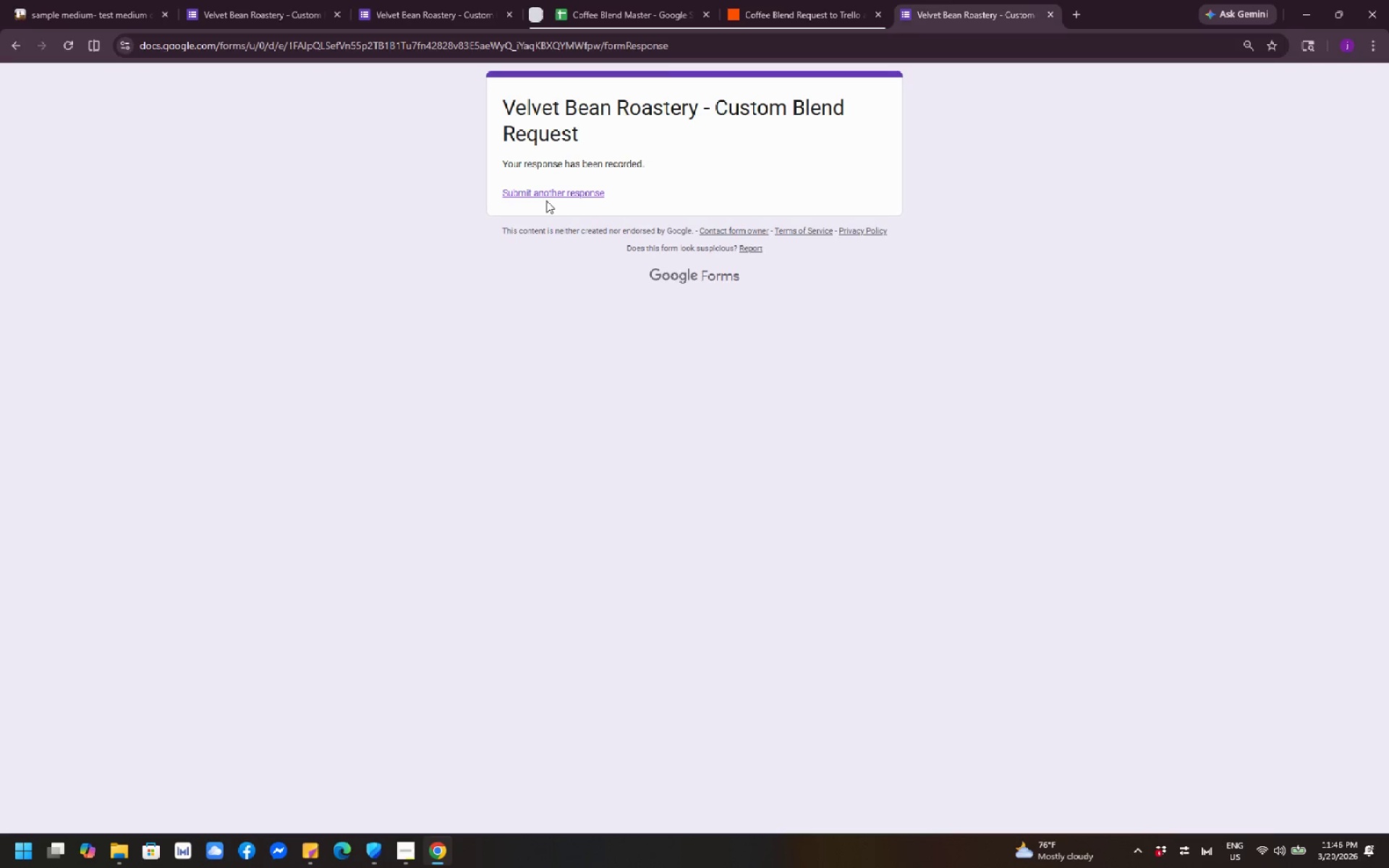 
left_click([546, 194])
 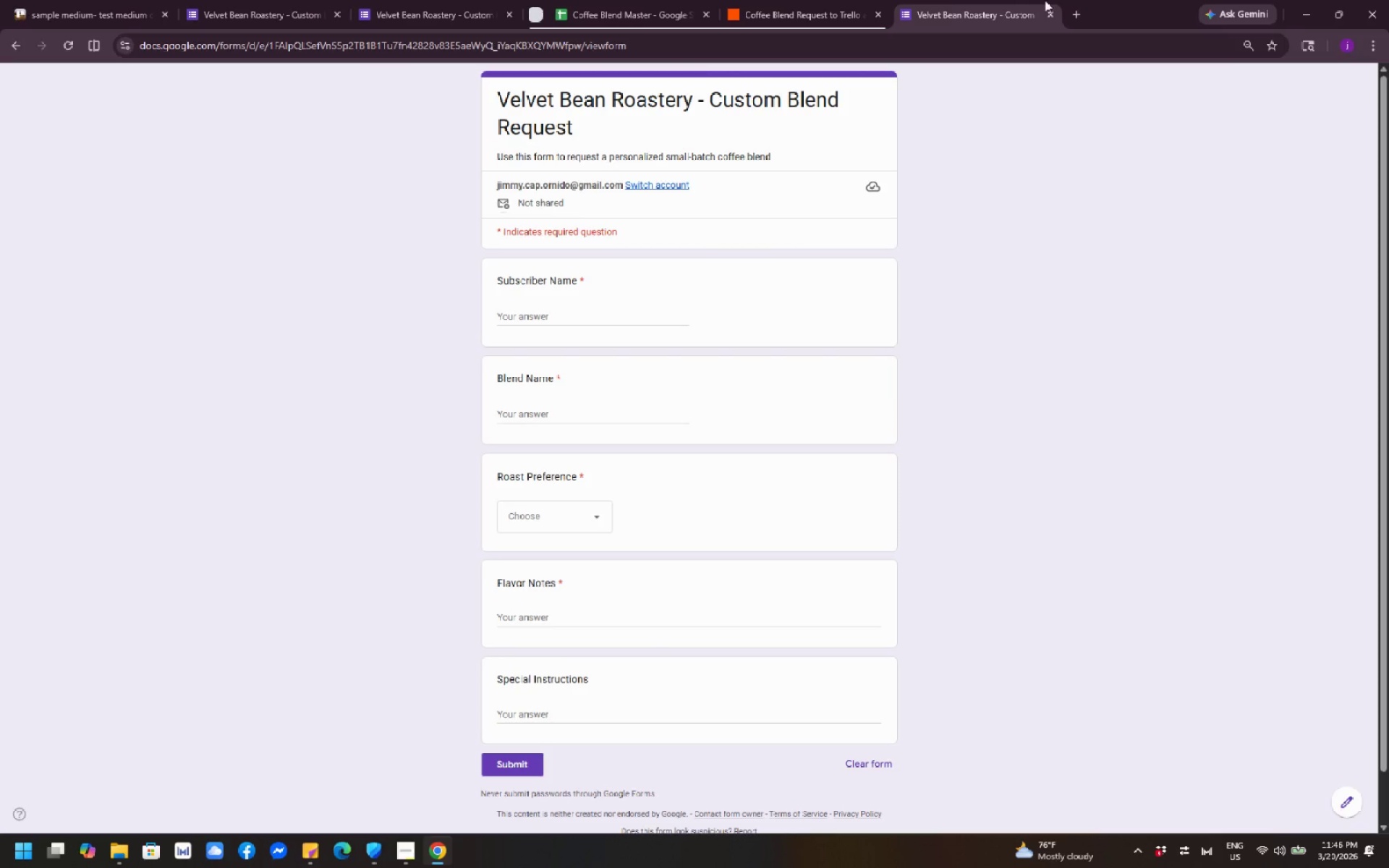 
left_click([608, 0])
 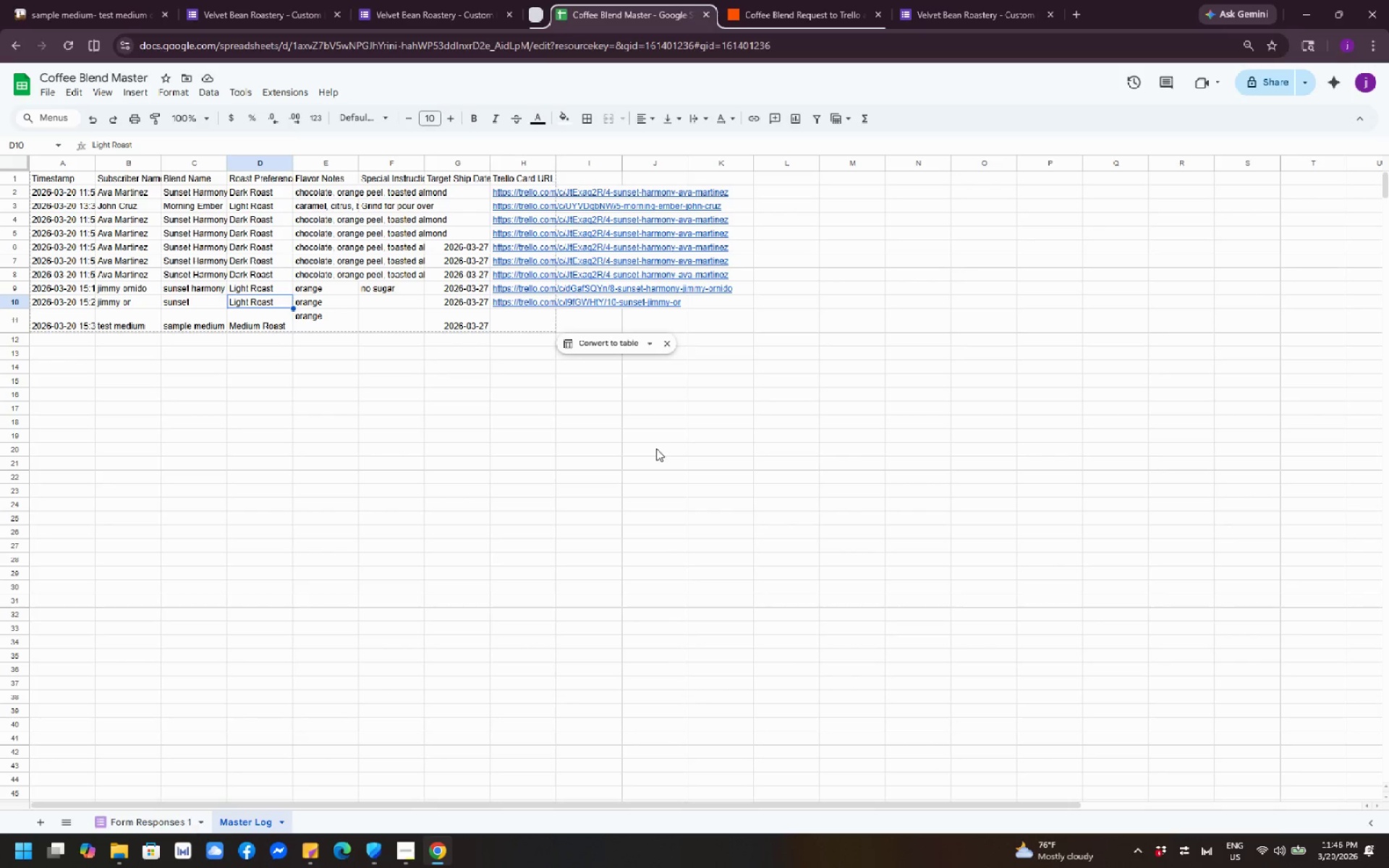 
left_click([655, 448])
 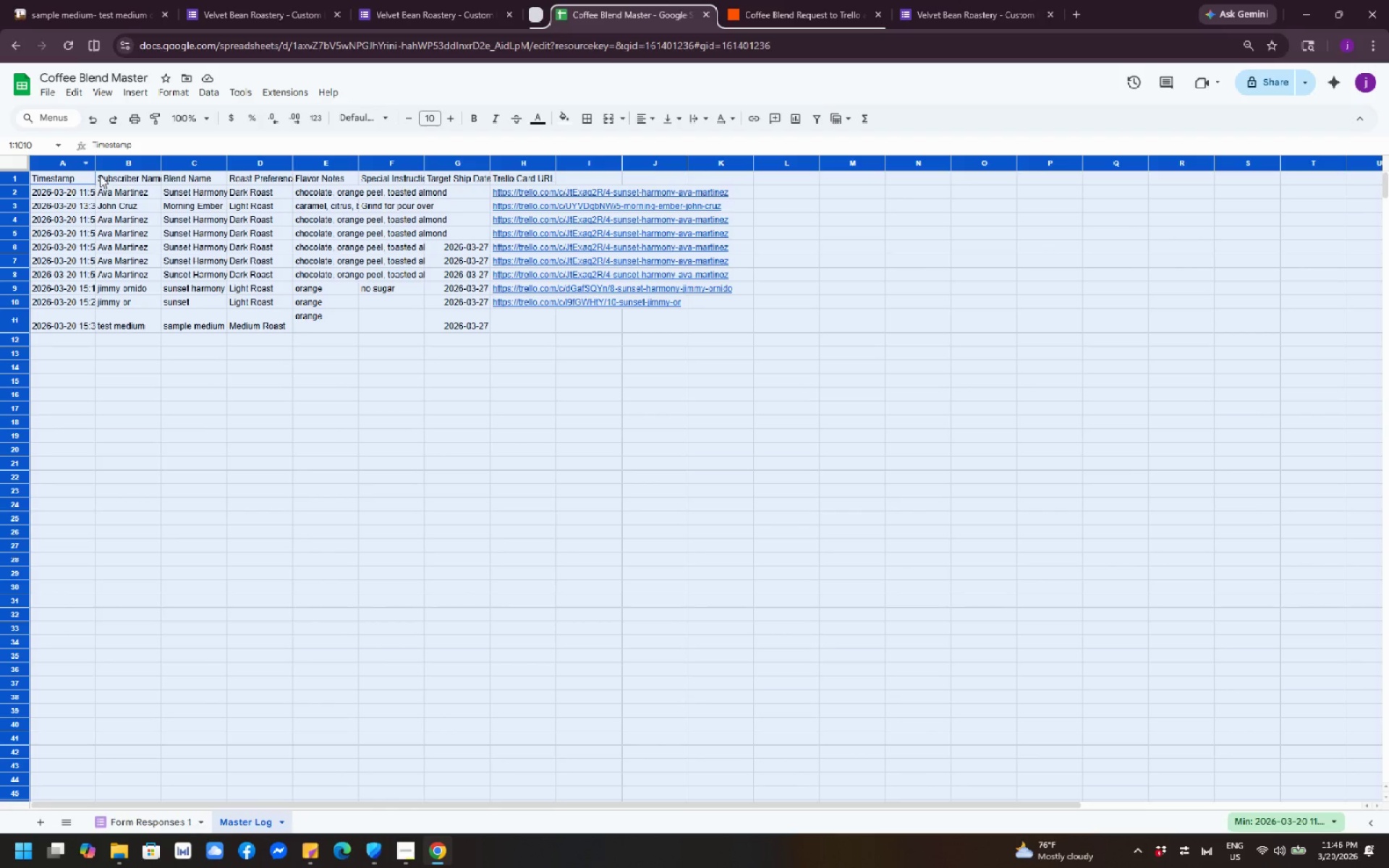 
double_click([93, 162])
 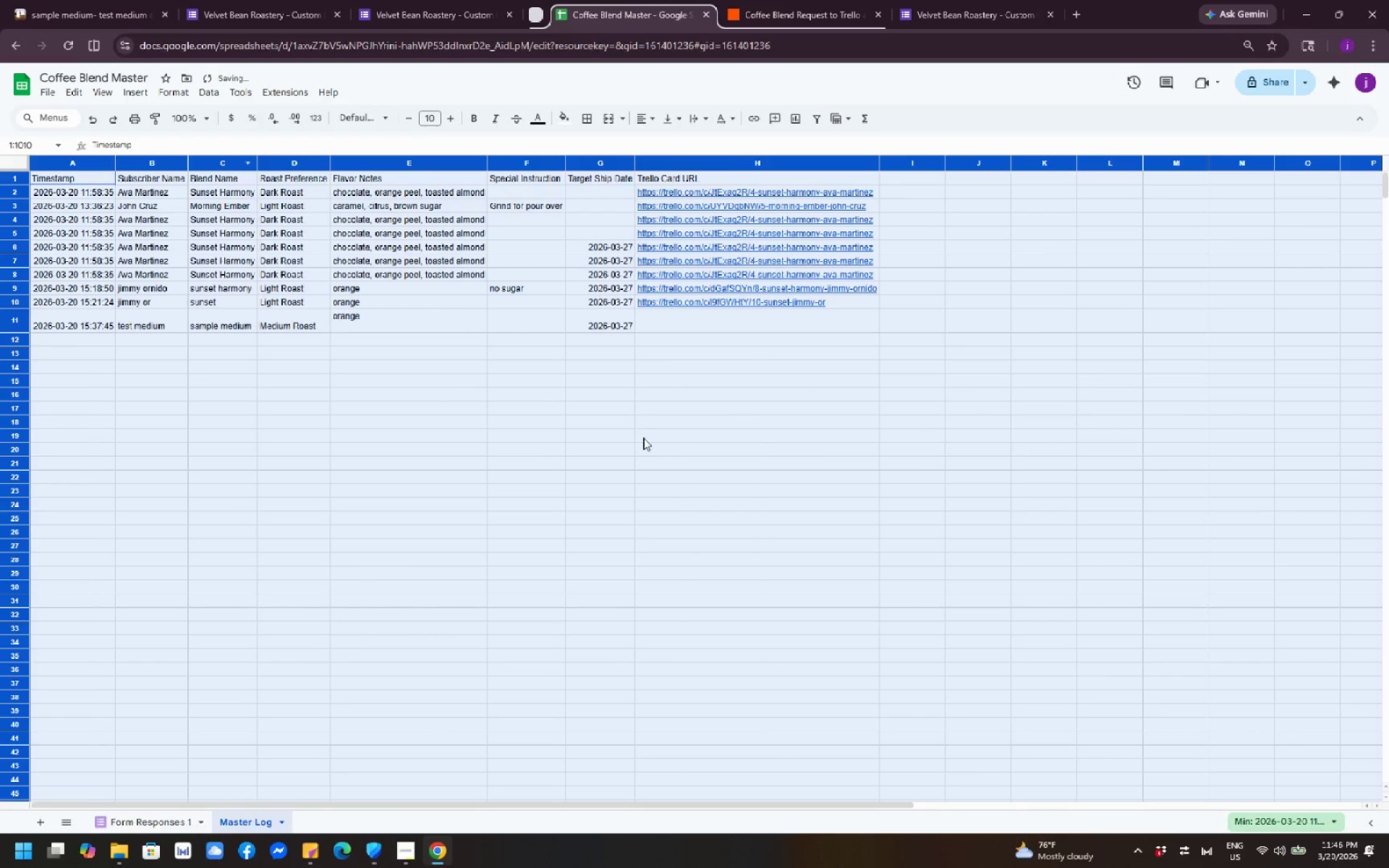 
left_click([642, 513])
 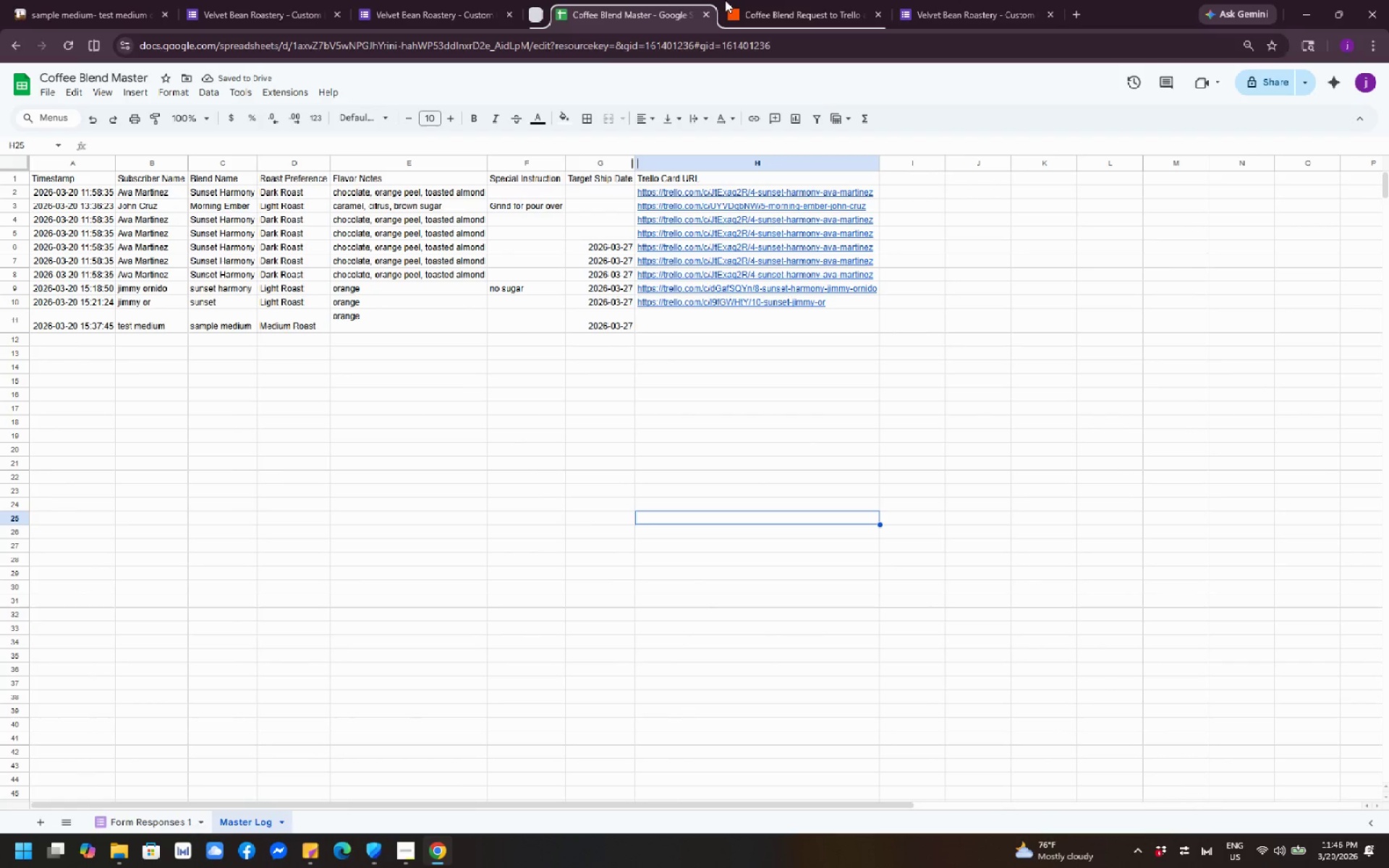 
left_click([922, 0])
 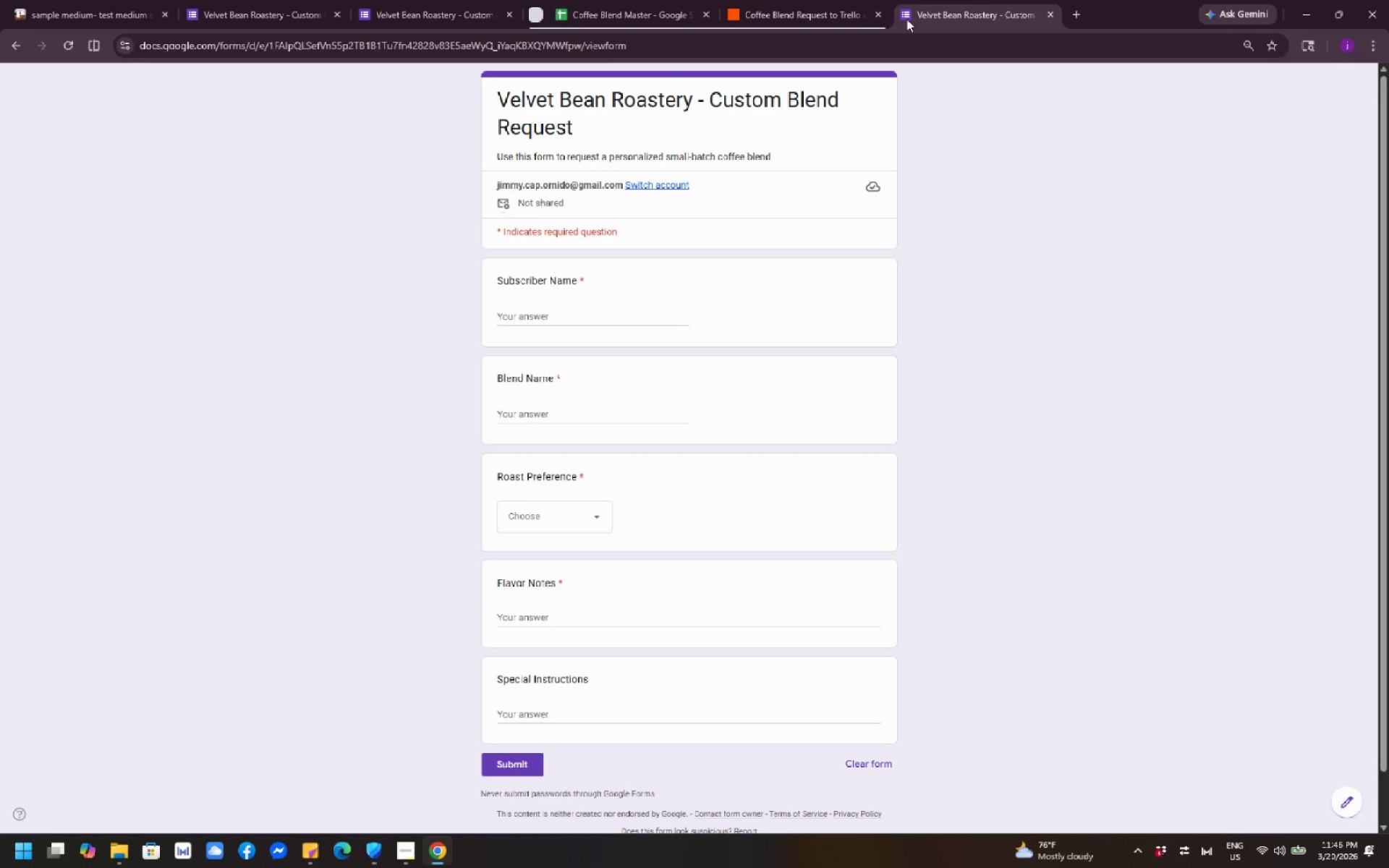 
left_click([829, 0])
 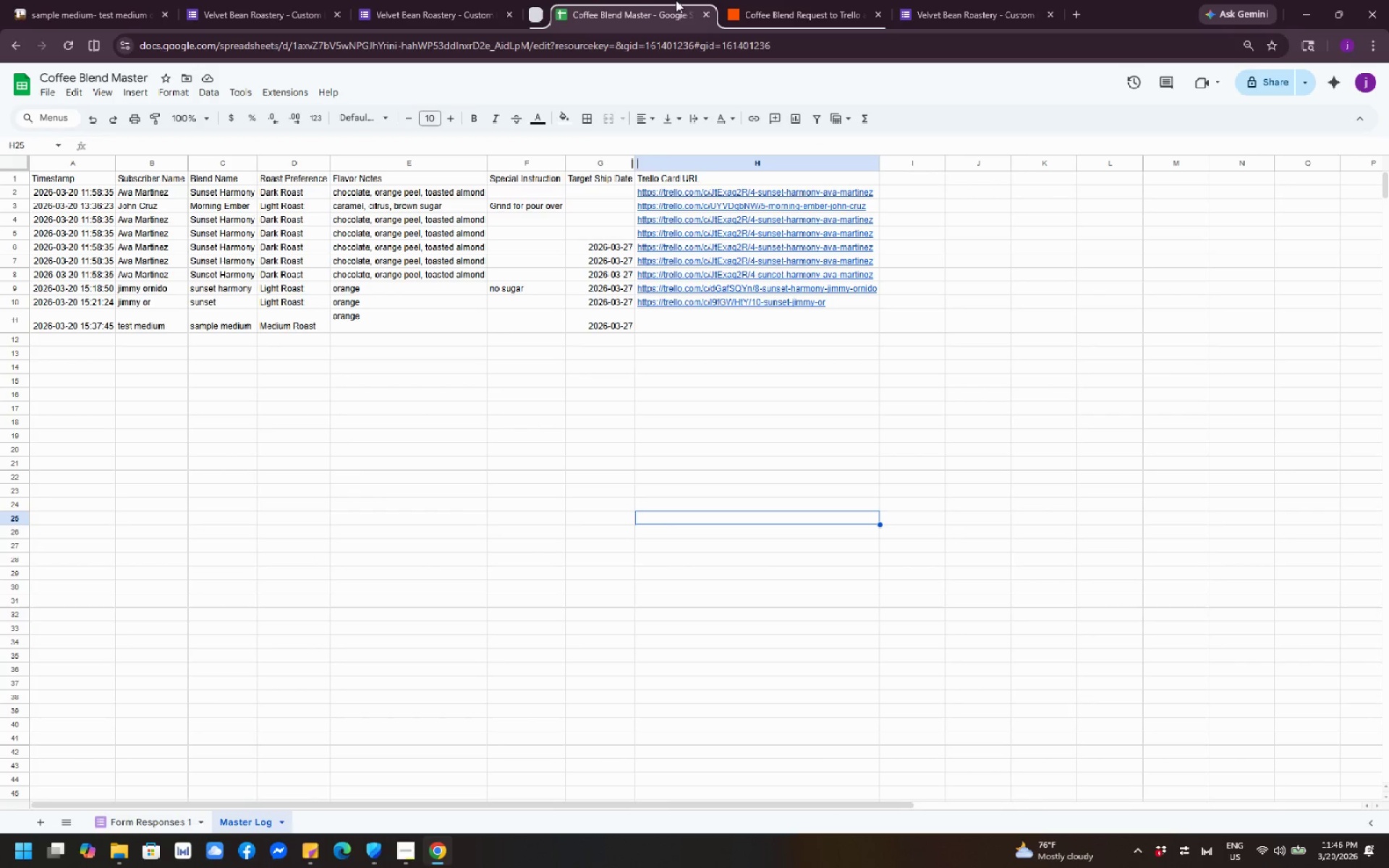 
double_click([813, 0])
 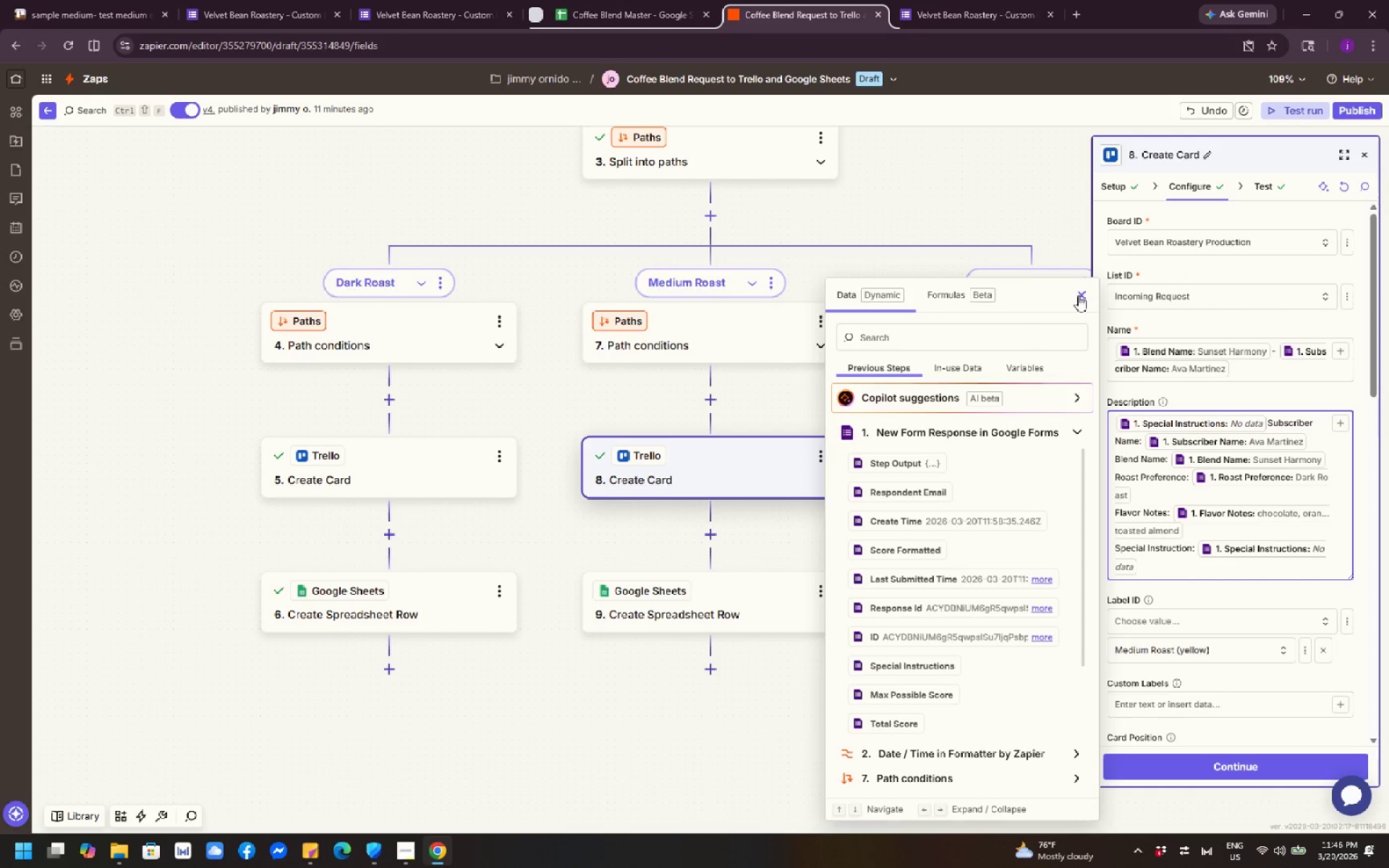 
left_click([1078, 293])
 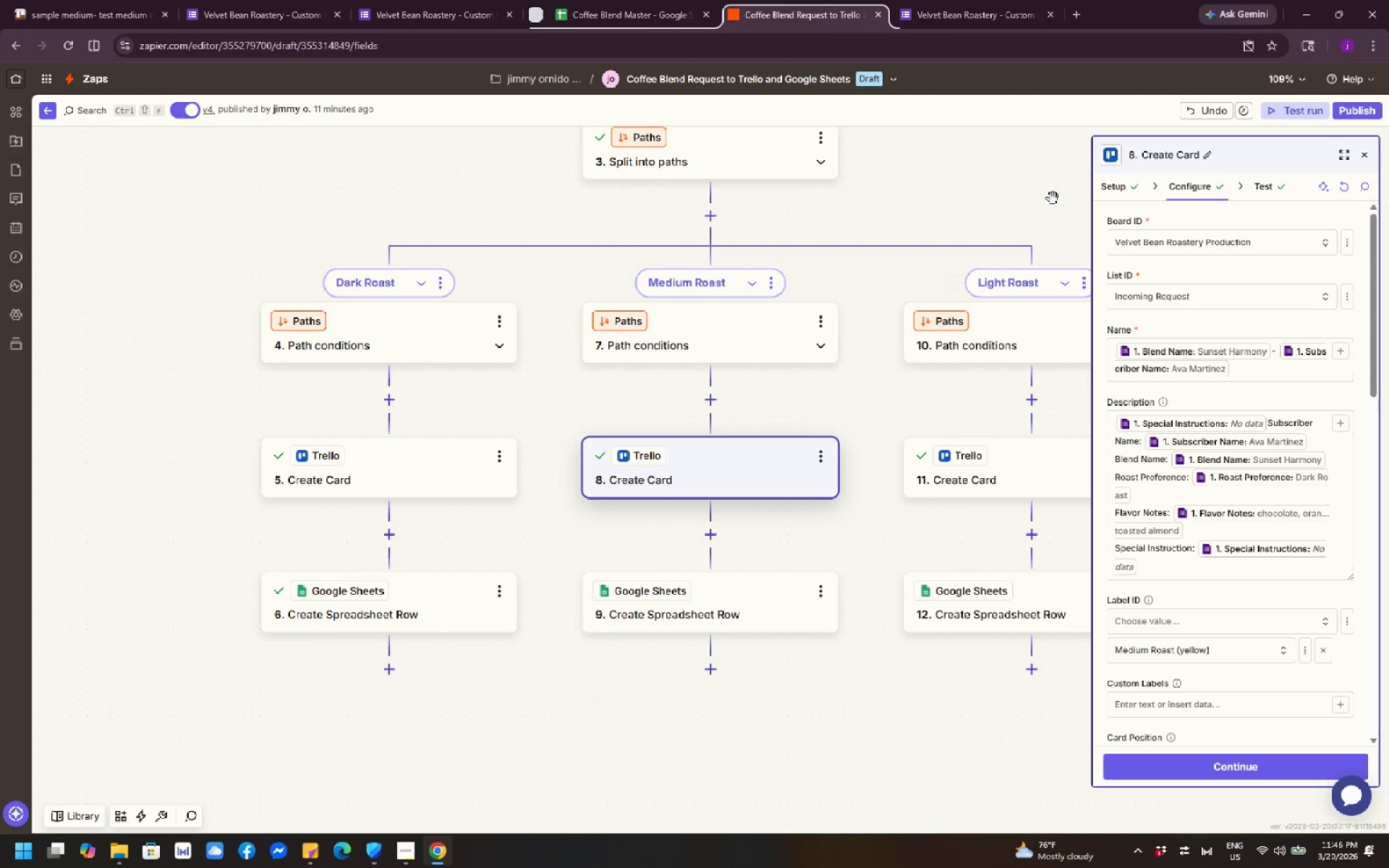 
left_click([1049, 197])
 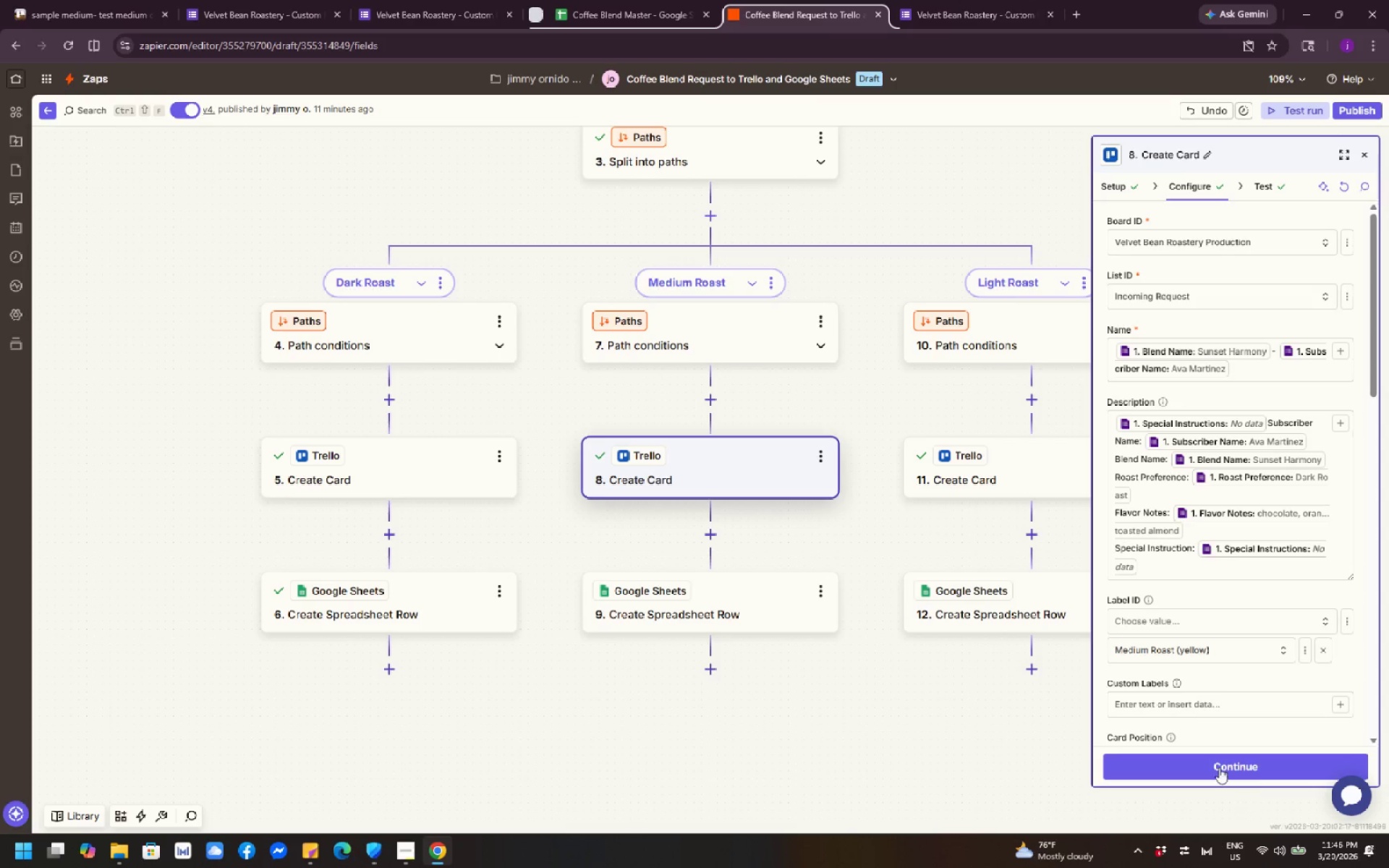 
left_click([929, 725])
 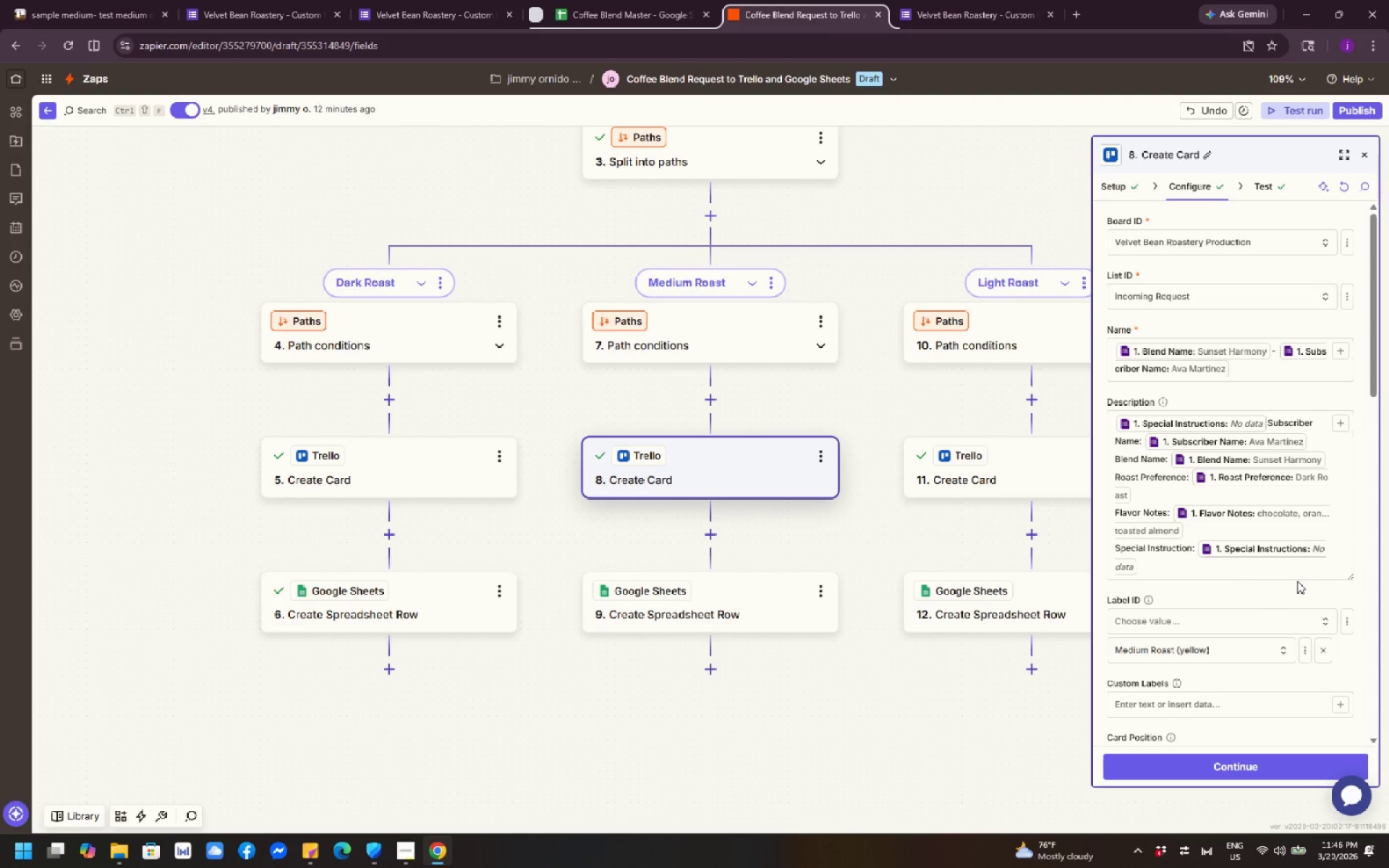 
scroll: coordinate [1252, 631], scroll_direction: down, amount: 7.0
 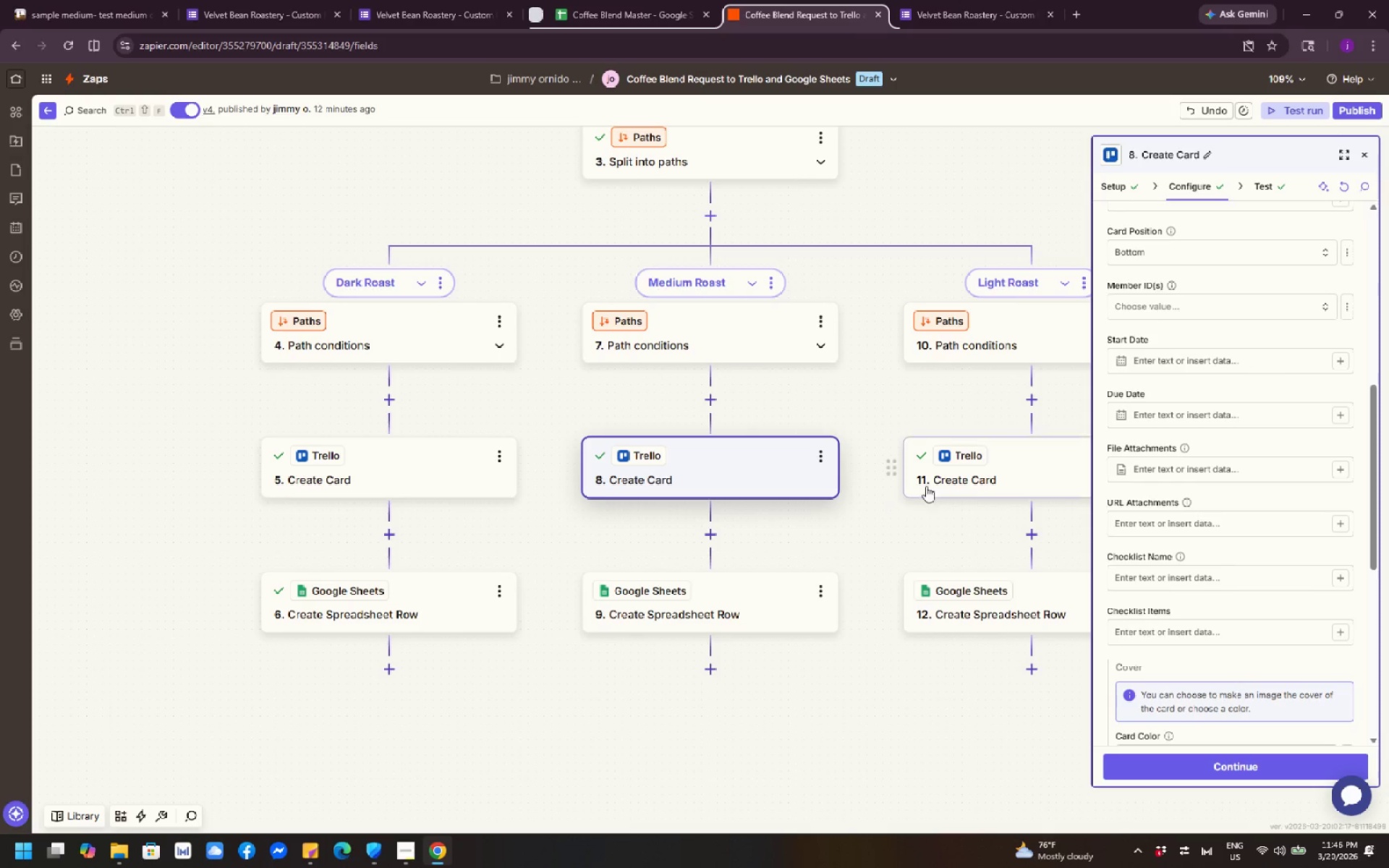 
left_click([1018, 470])
 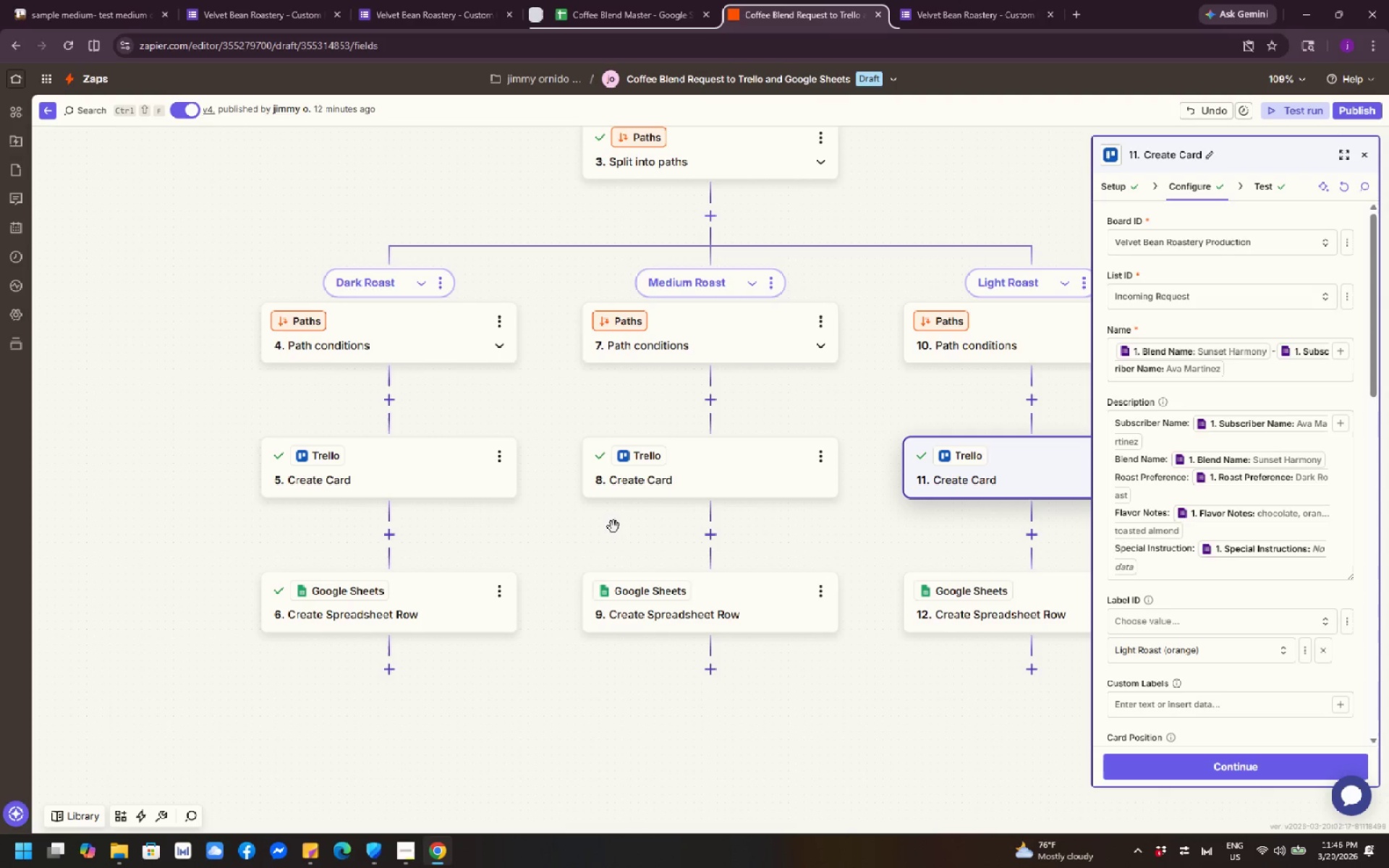 
left_click([451, 477])
 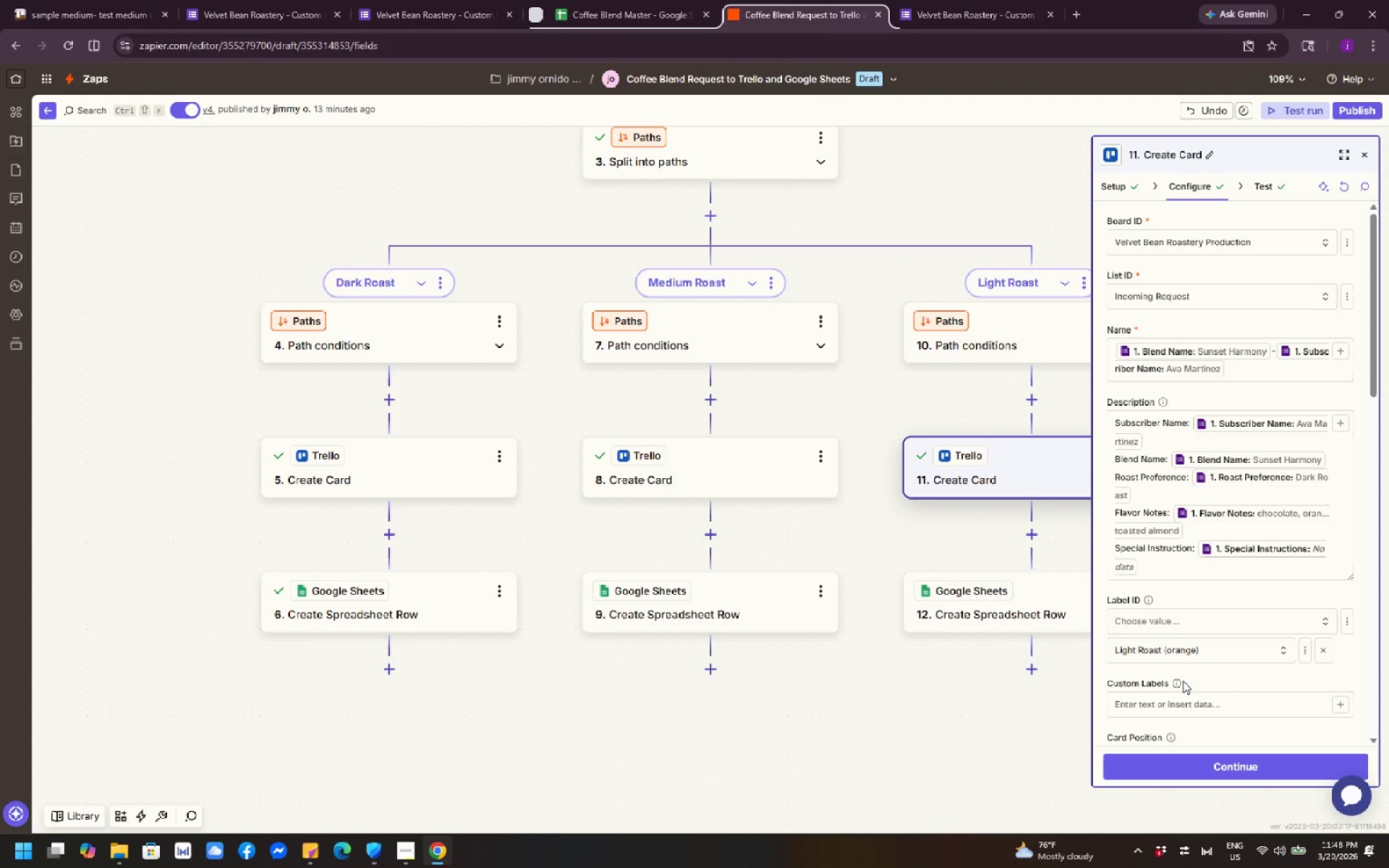 
wait(92.53)
 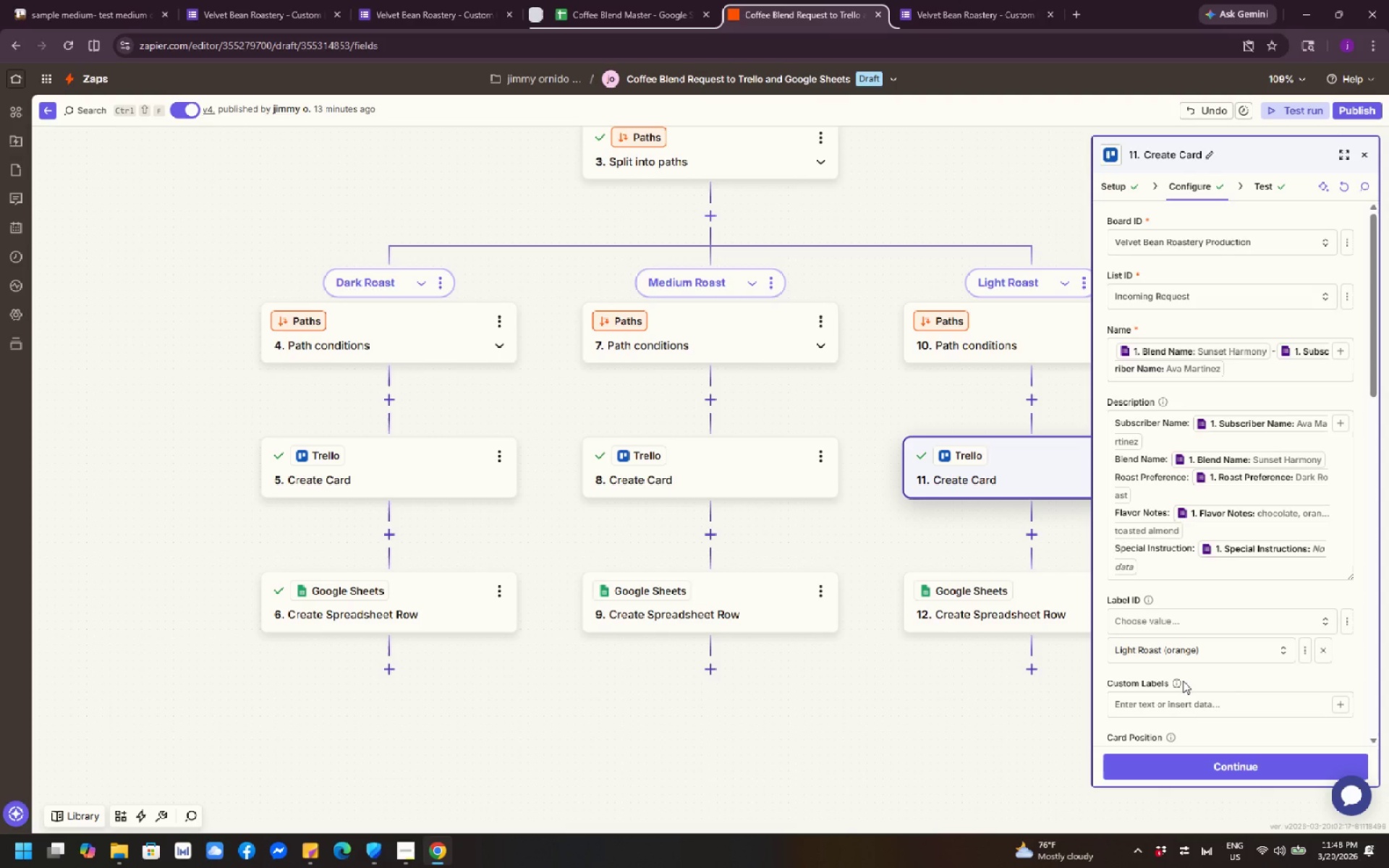 
left_click([1262, 778])
 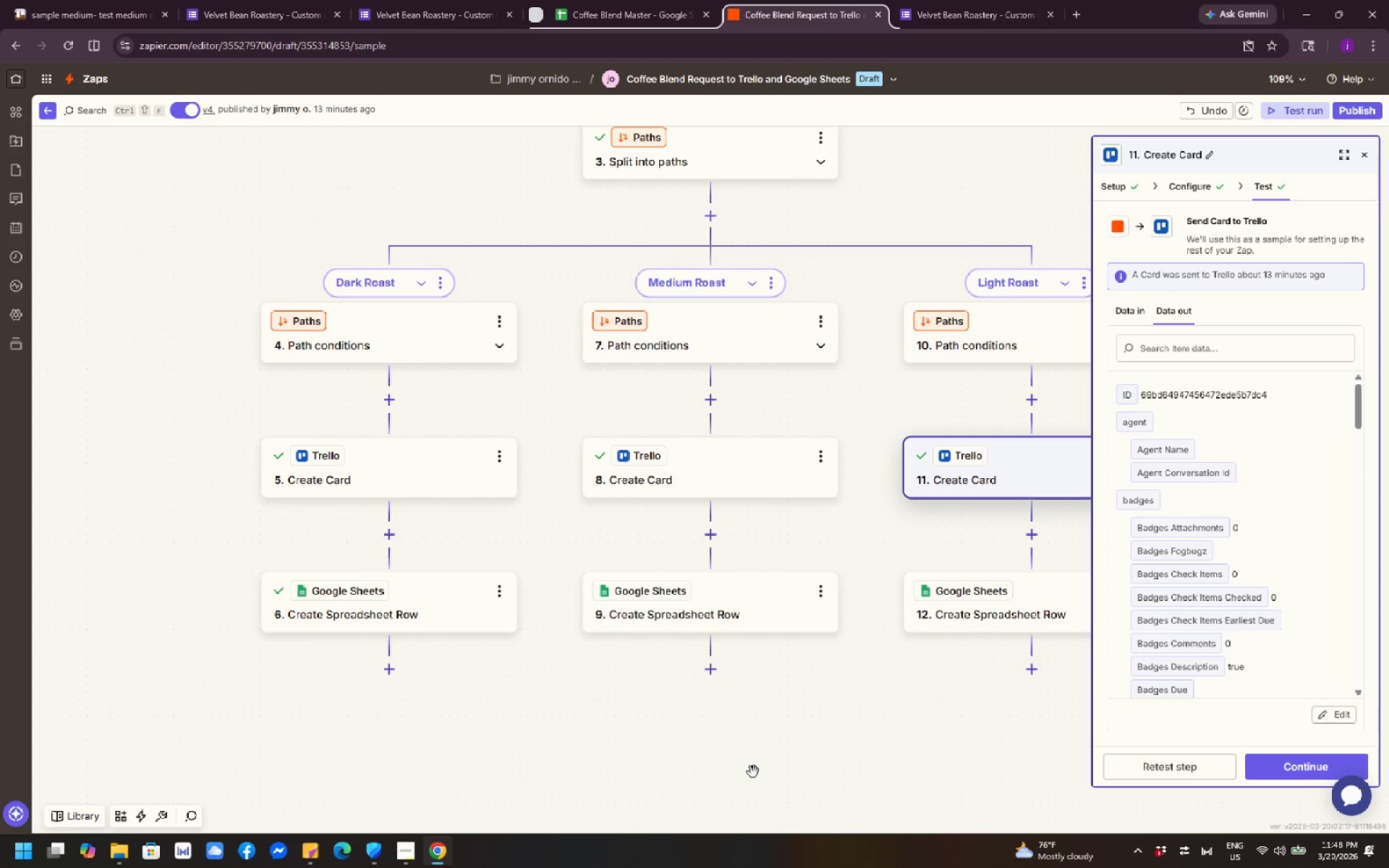 
wait(5.23)
 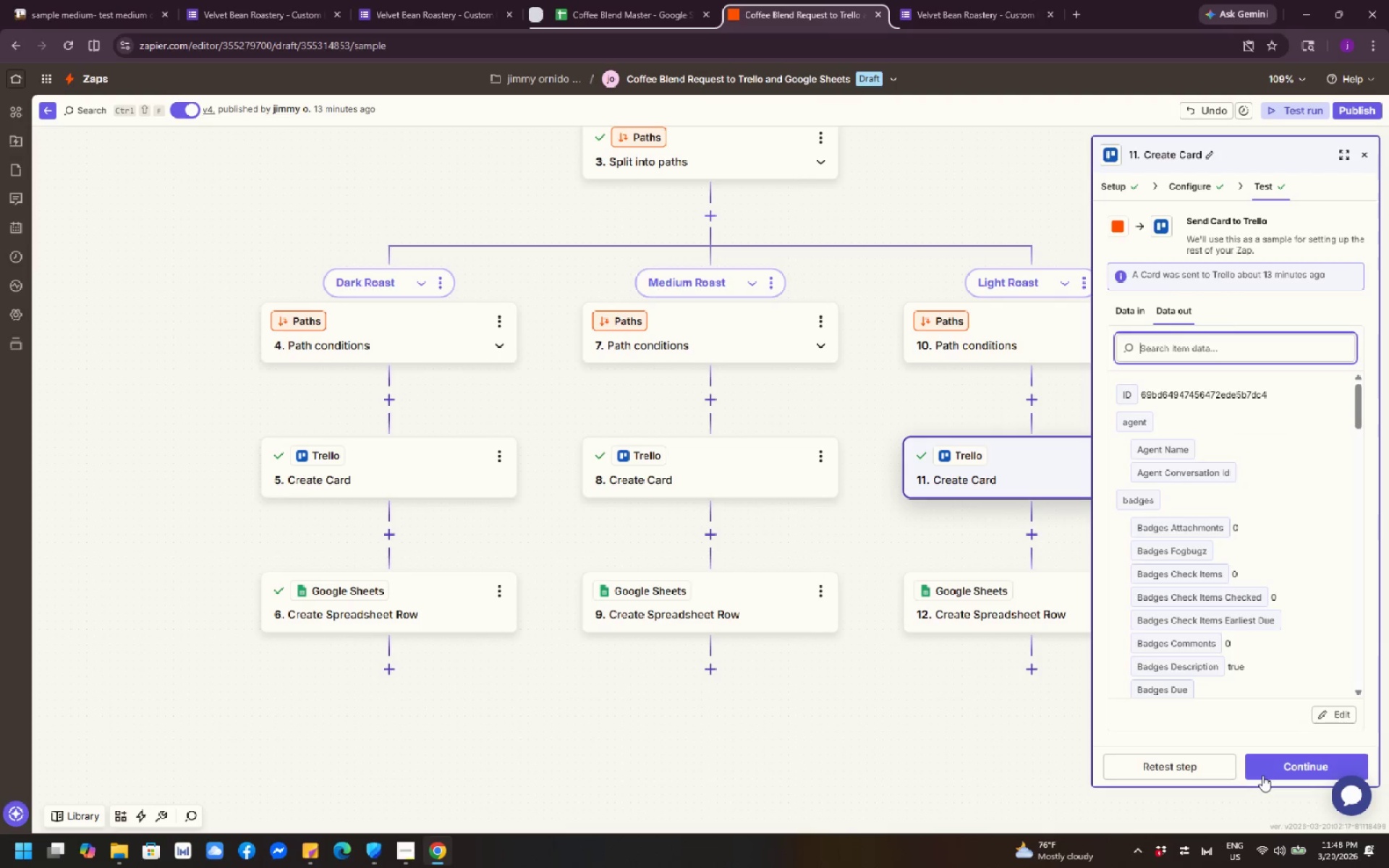 
scroll: coordinate [860, 582], scroll_direction: up, amount: 16.0